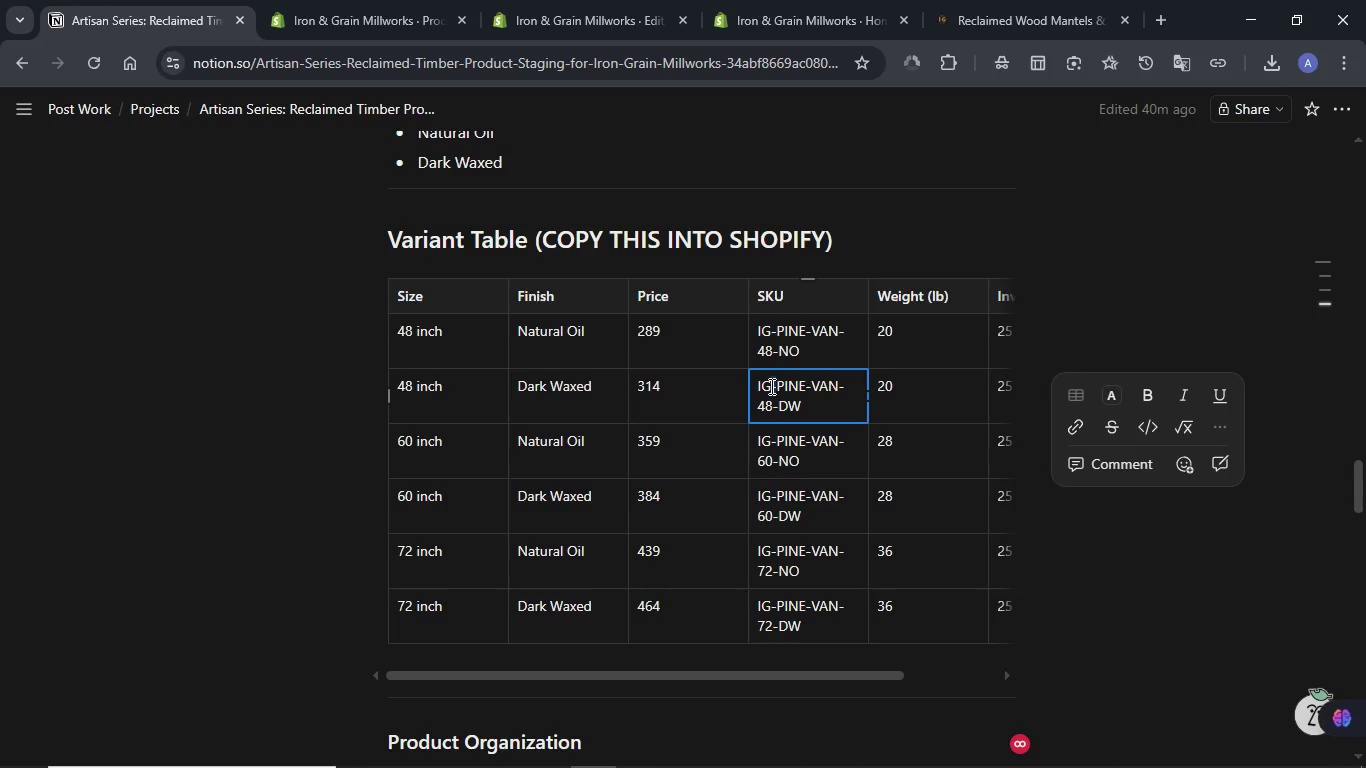 
double_click([770, 386])
 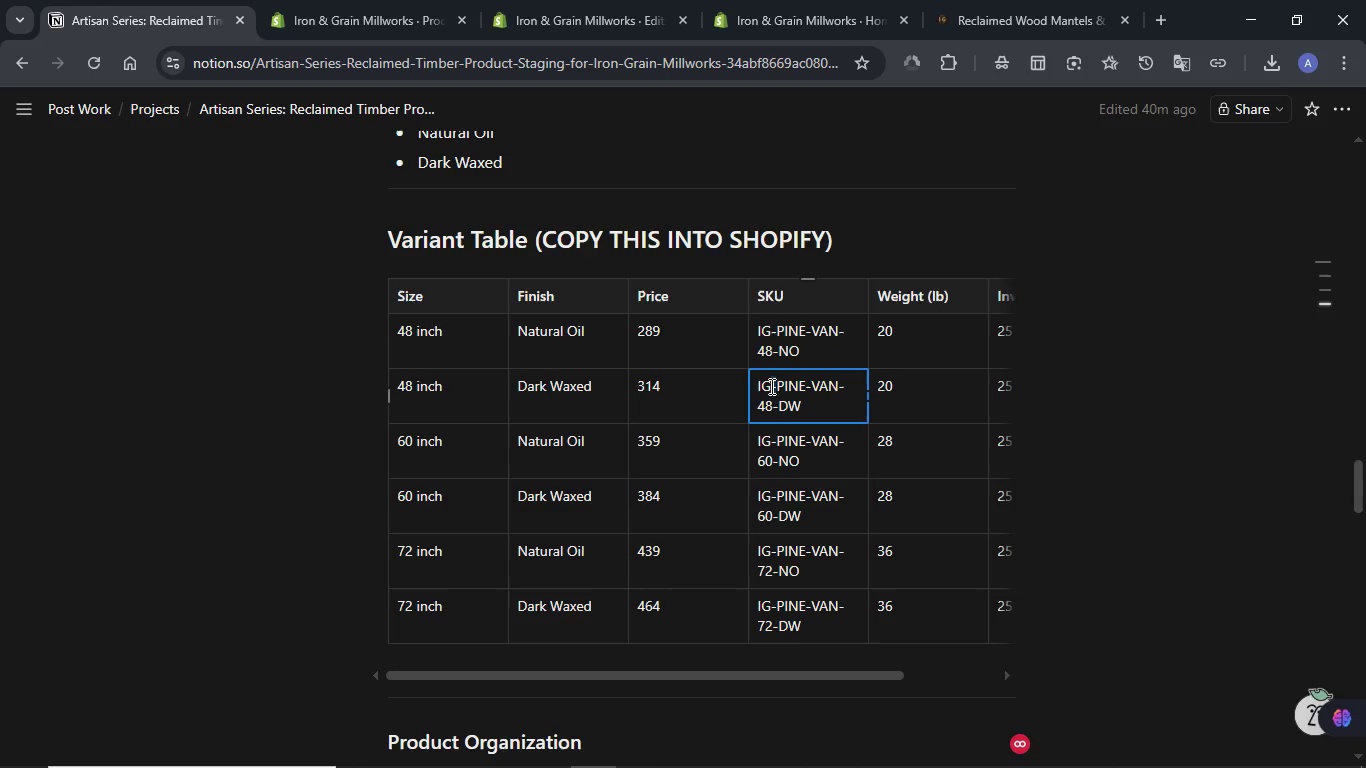 
triple_click([770, 386])
 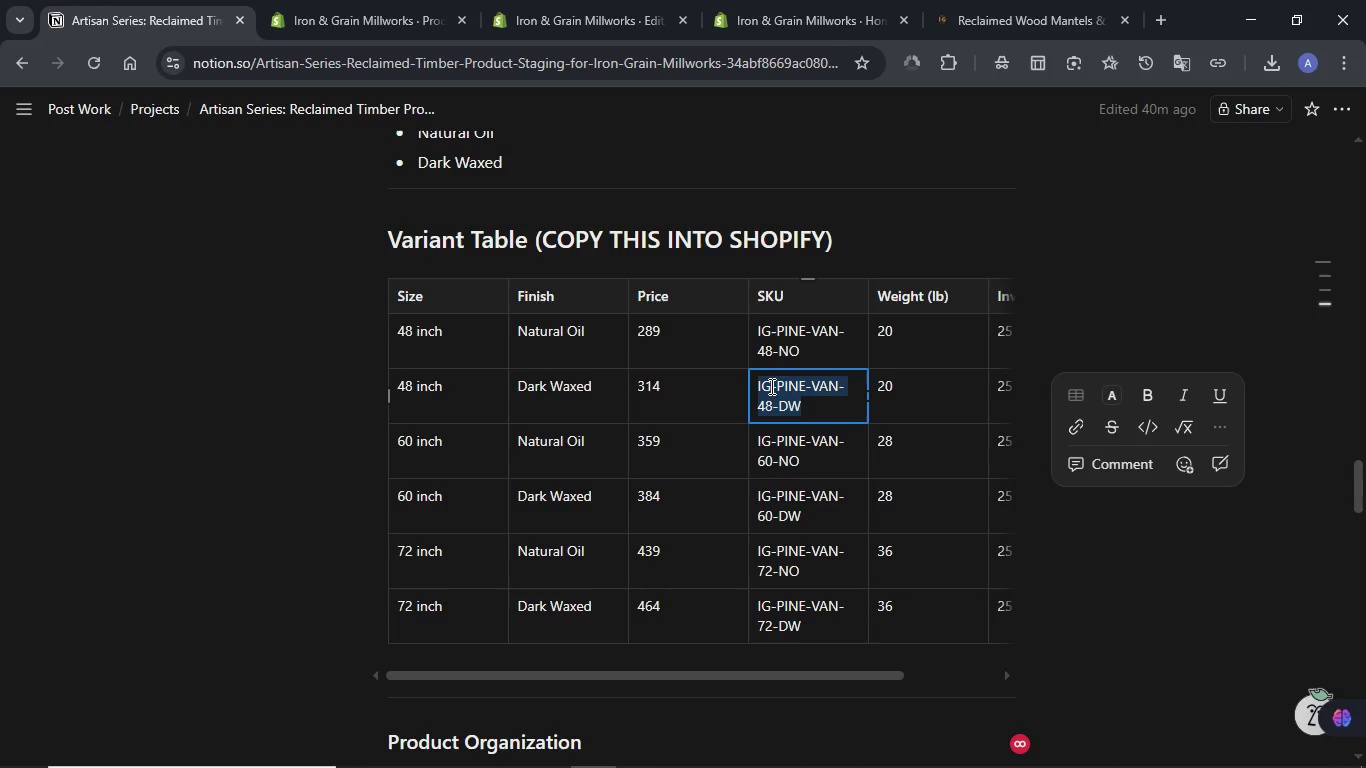 
key(Control+C)
 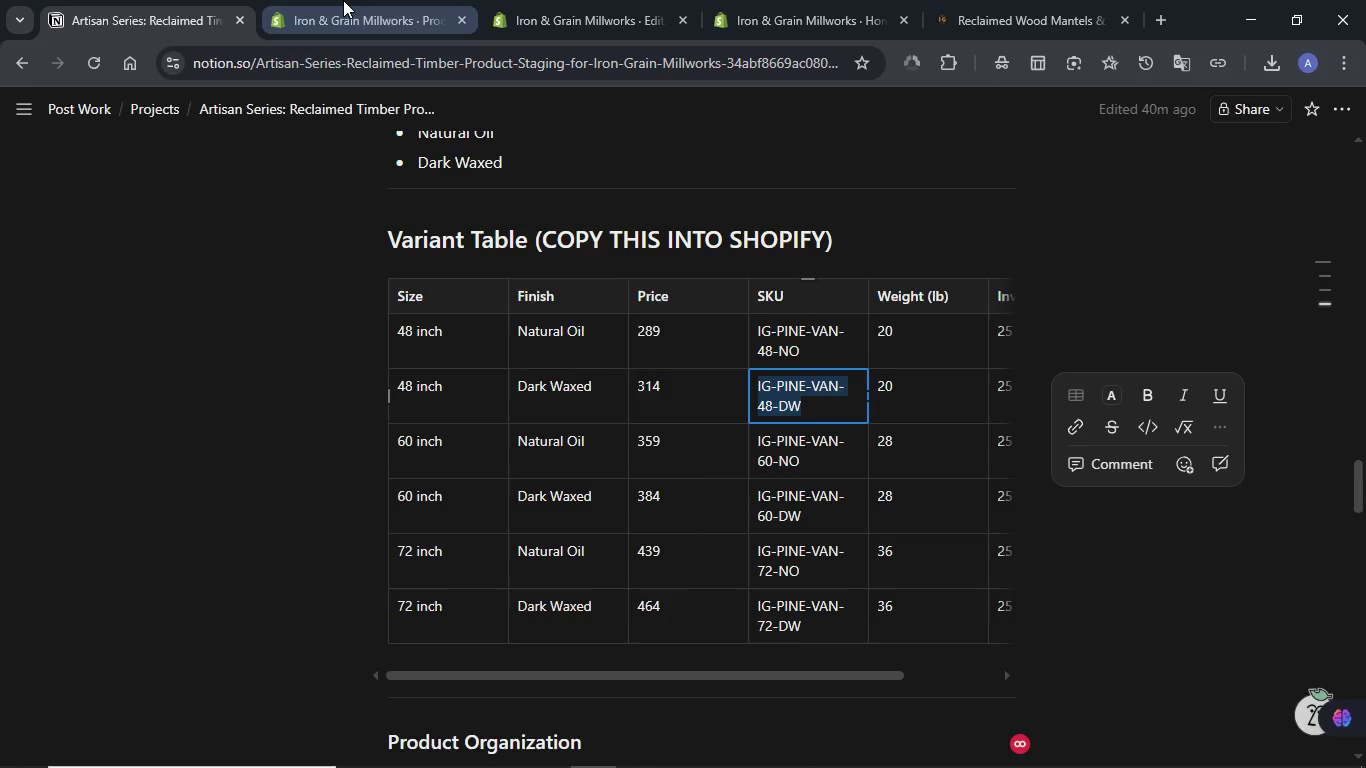 
left_click([343, 0])
 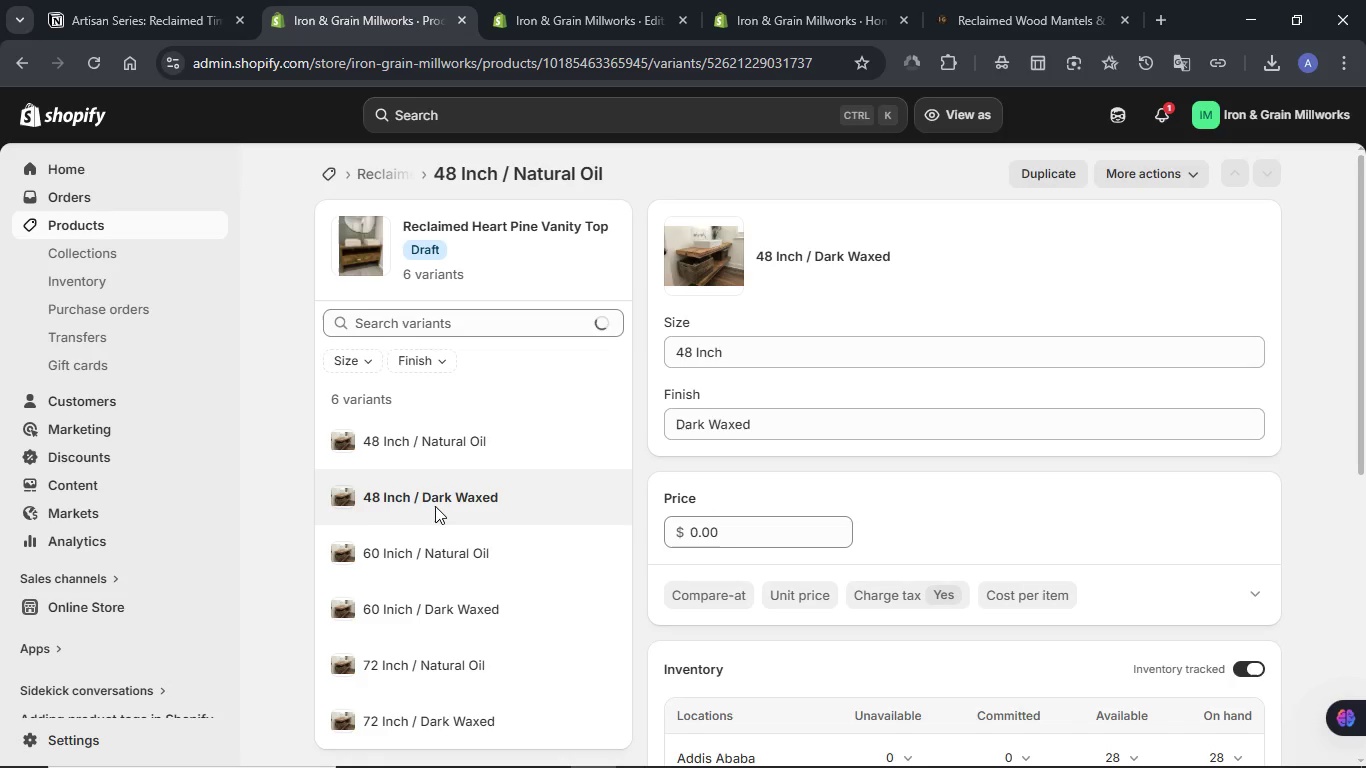 
wait(8.14)
 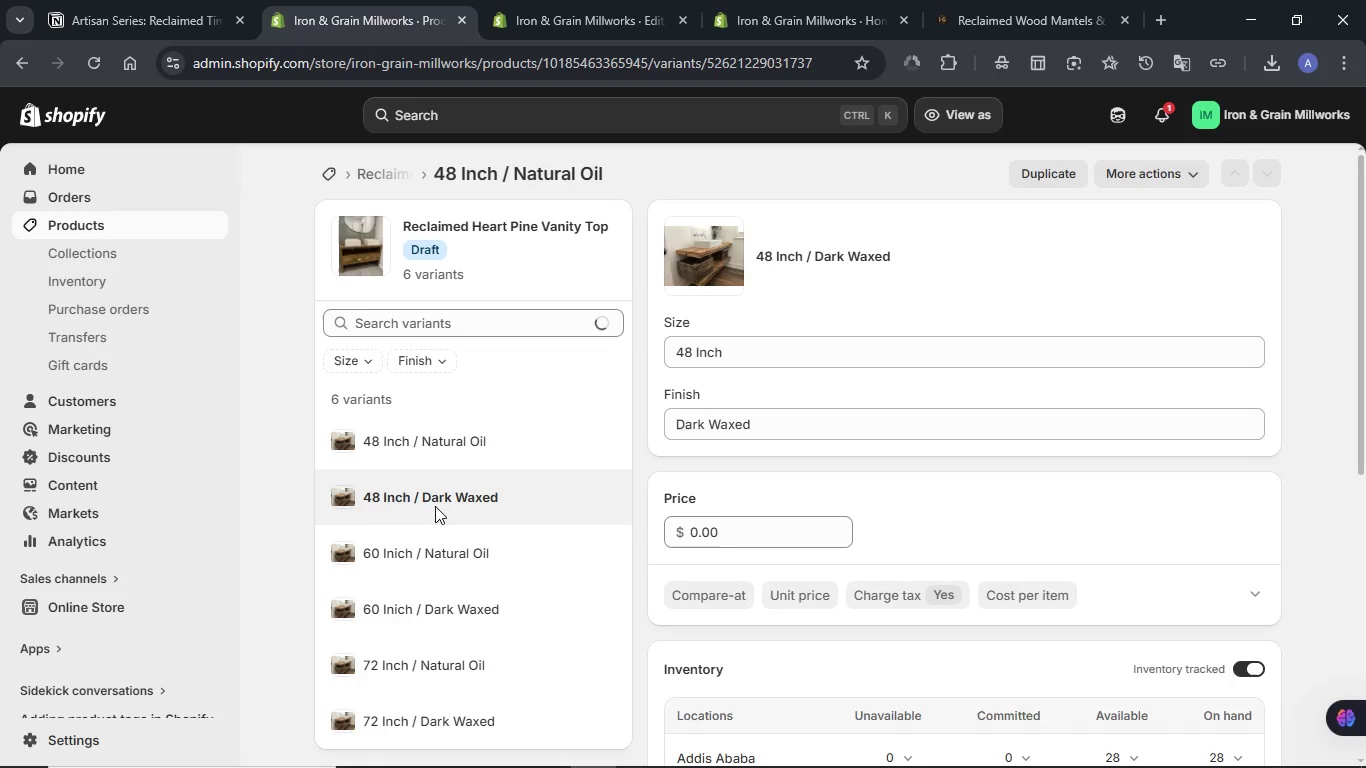 
double_click([727, 528])
 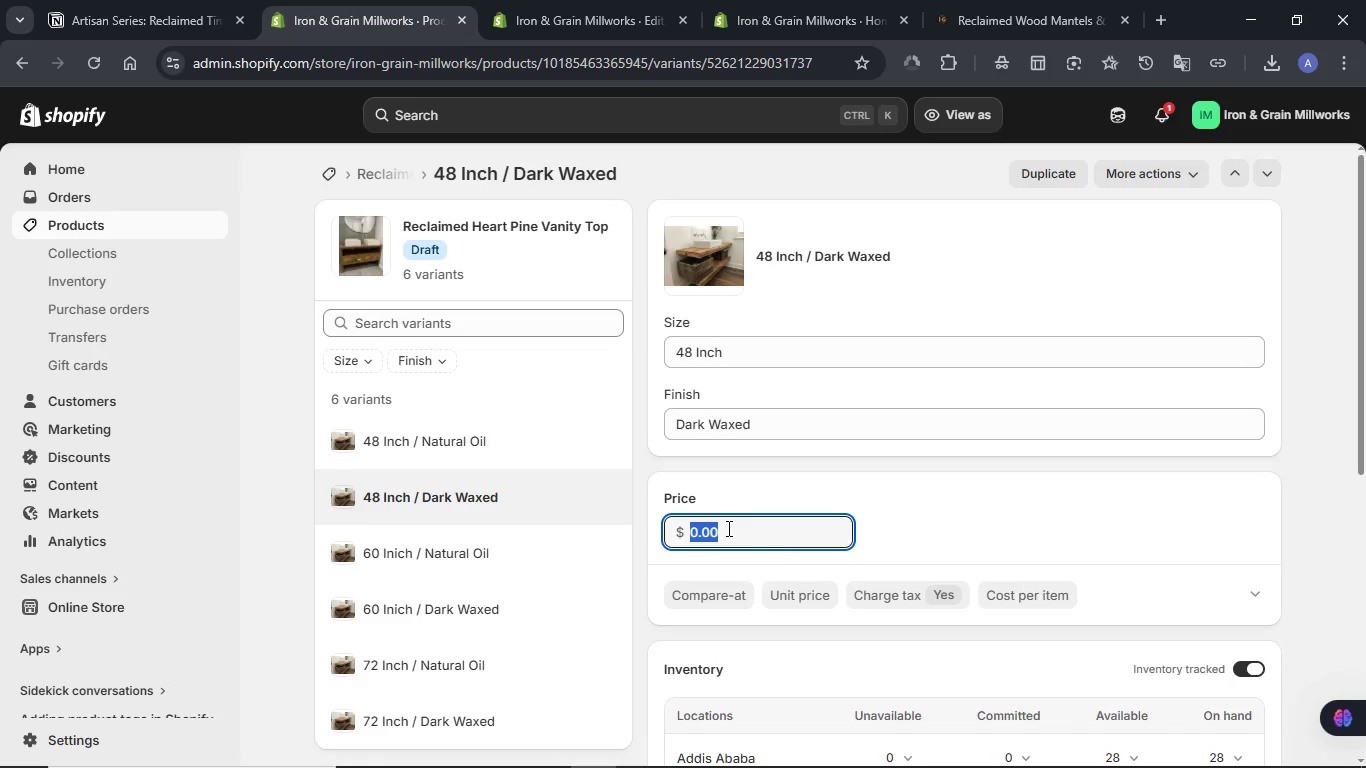 
triple_click([727, 528])
 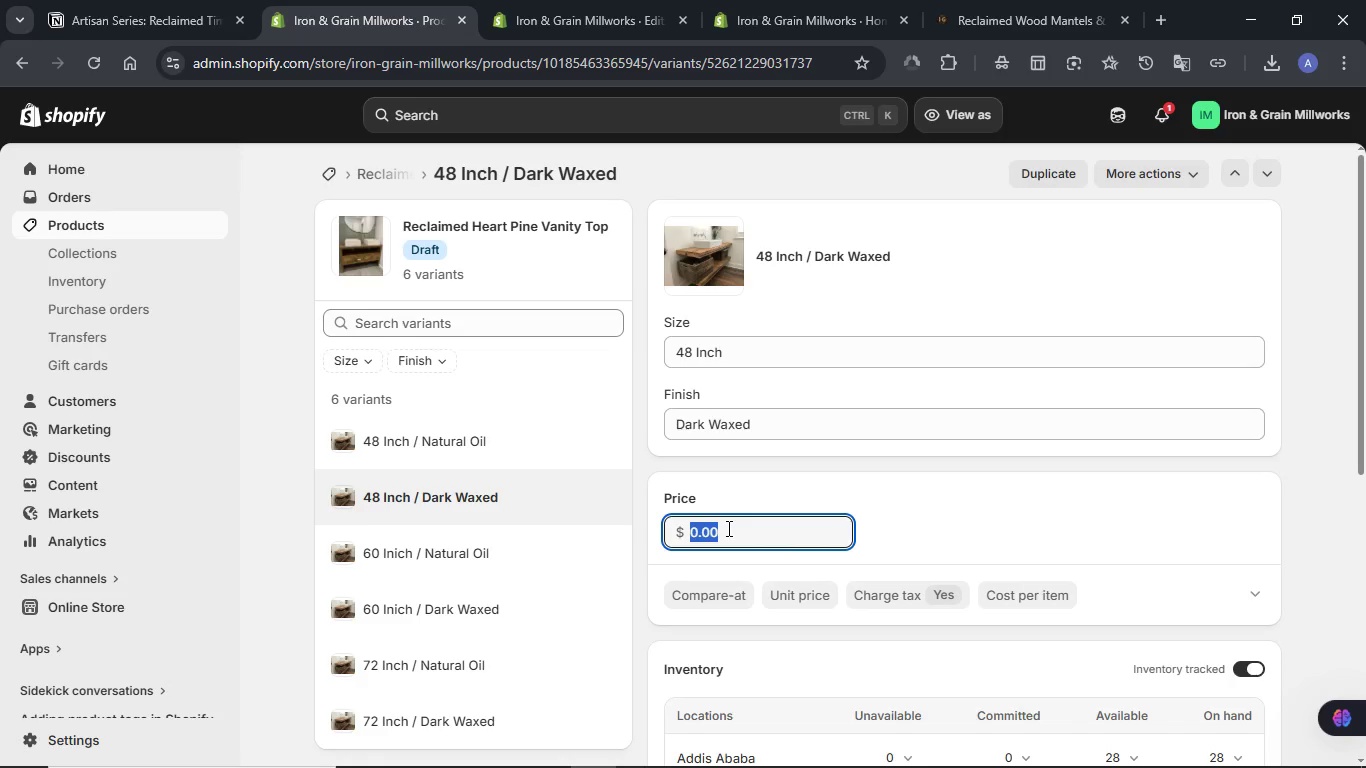 
key(Meta+V)
 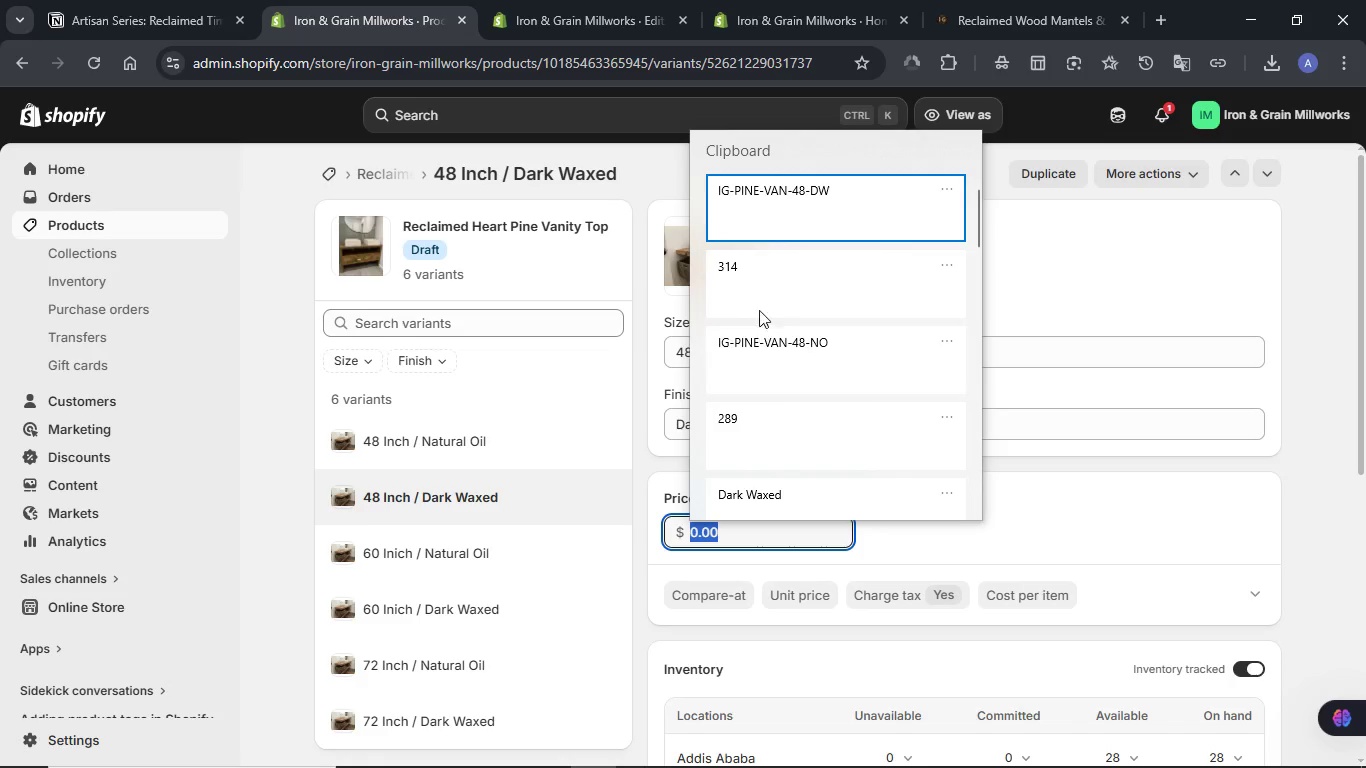 
left_click([760, 293])
 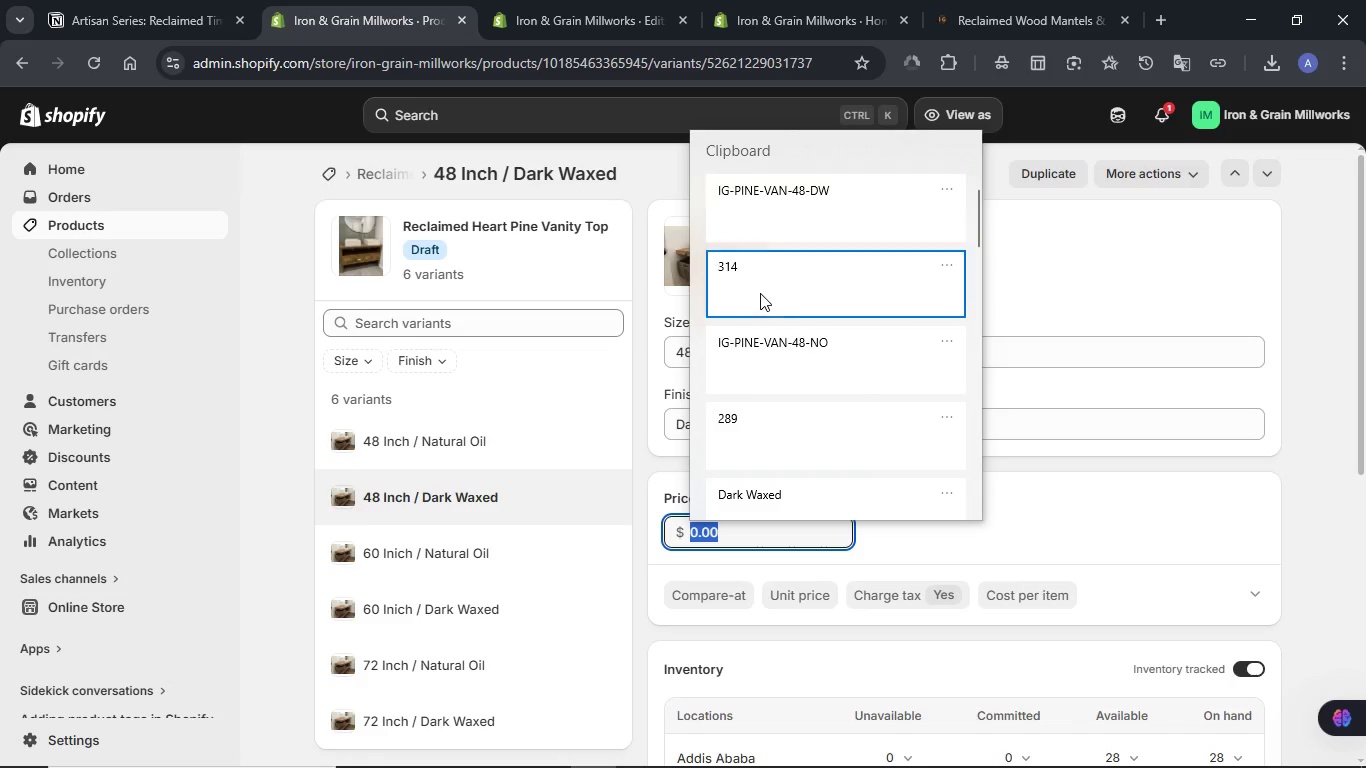 
key(Control+ControlLeft)
 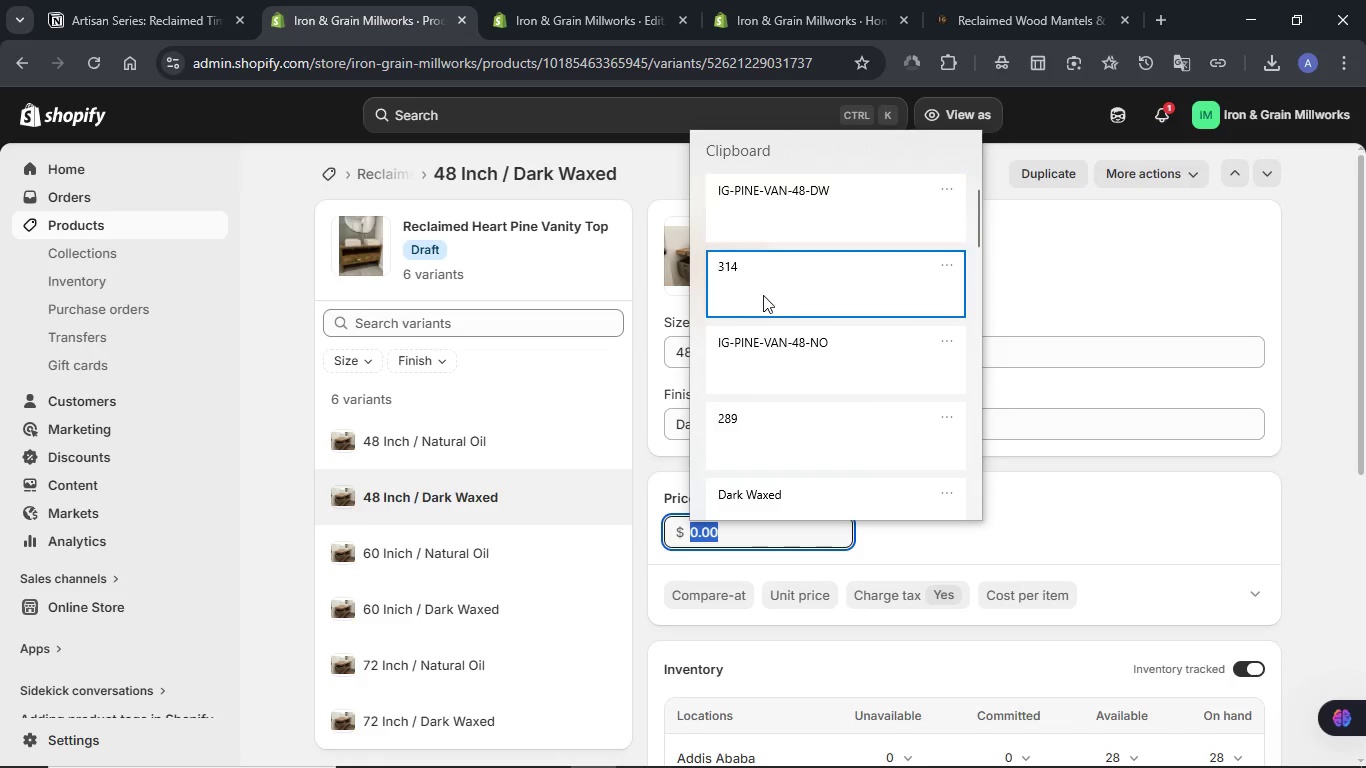 
key(Control+V)
 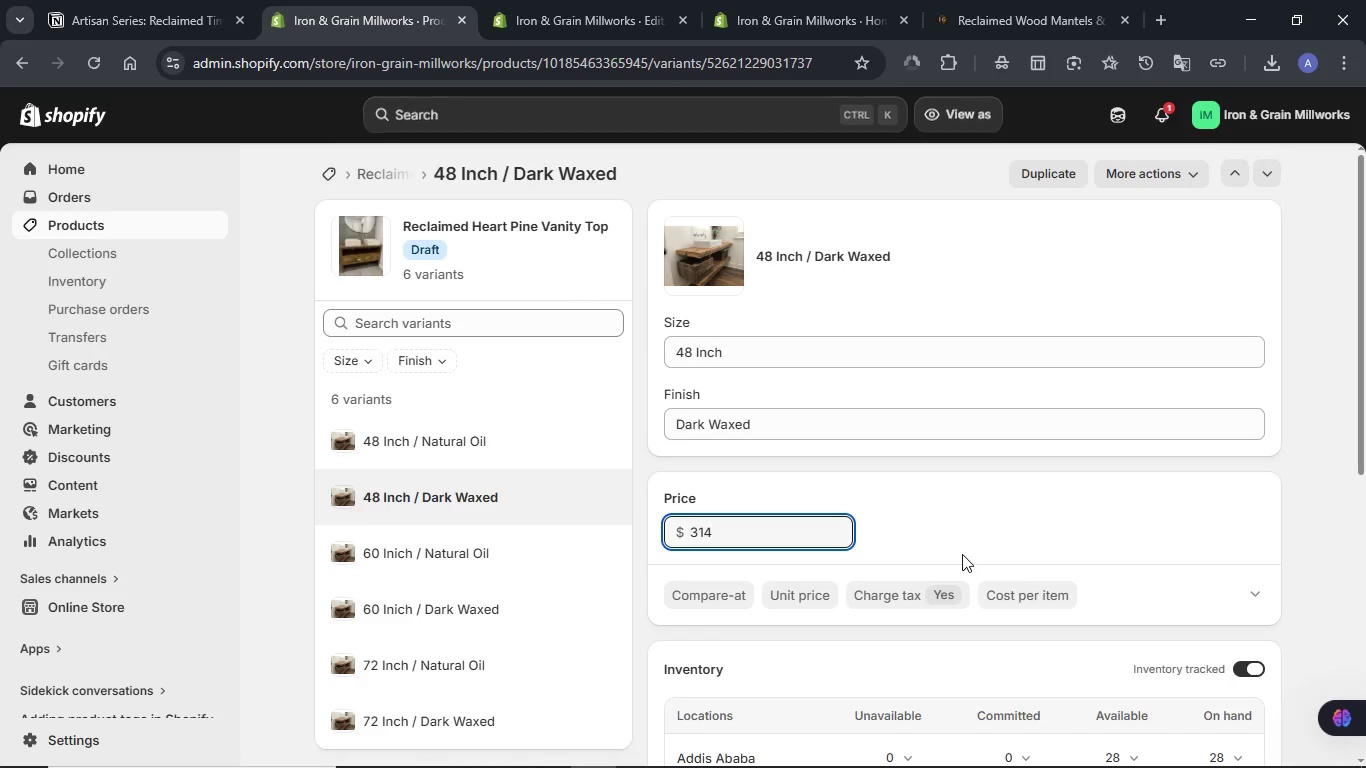 
scroll: coordinate [957, 548], scroll_direction: down, amount: 2.0
 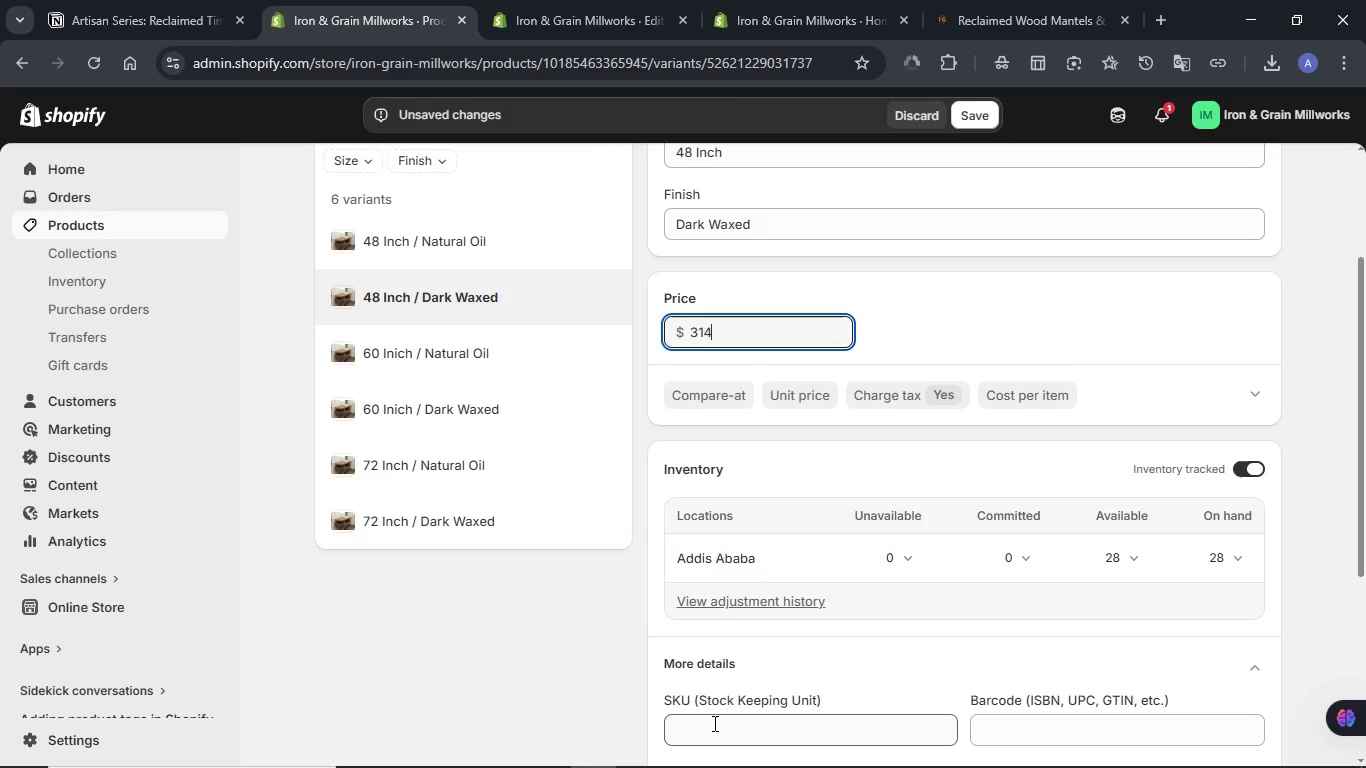 
left_click([713, 724])
 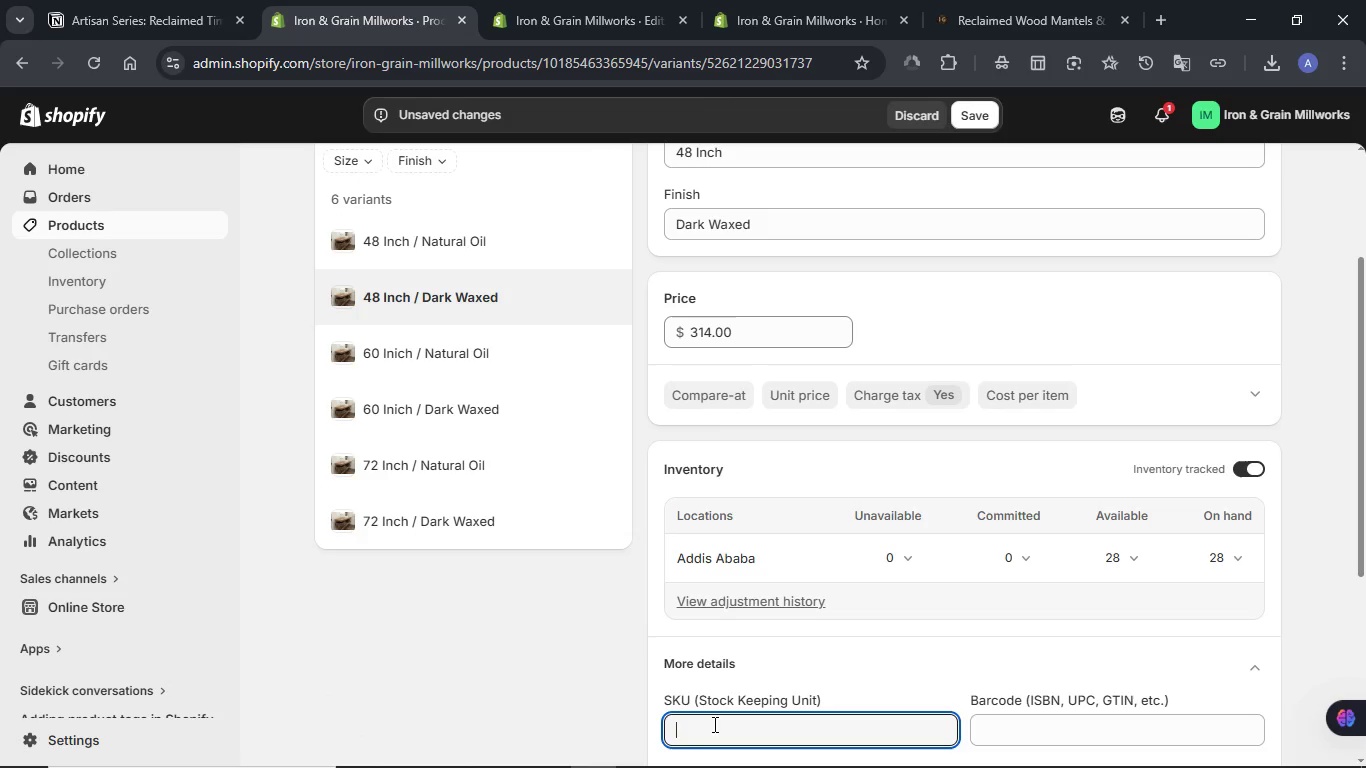 
key(Meta+V)
 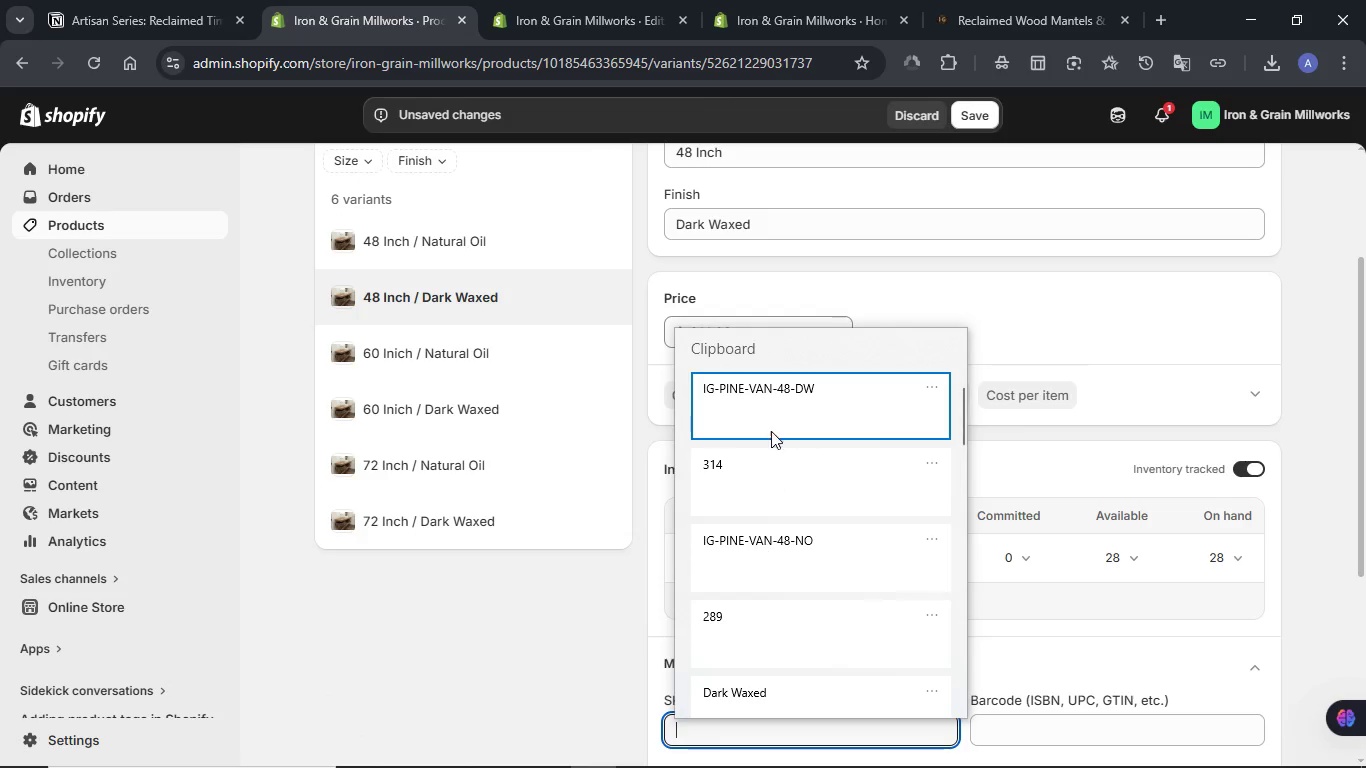 
left_click([771, 395])
 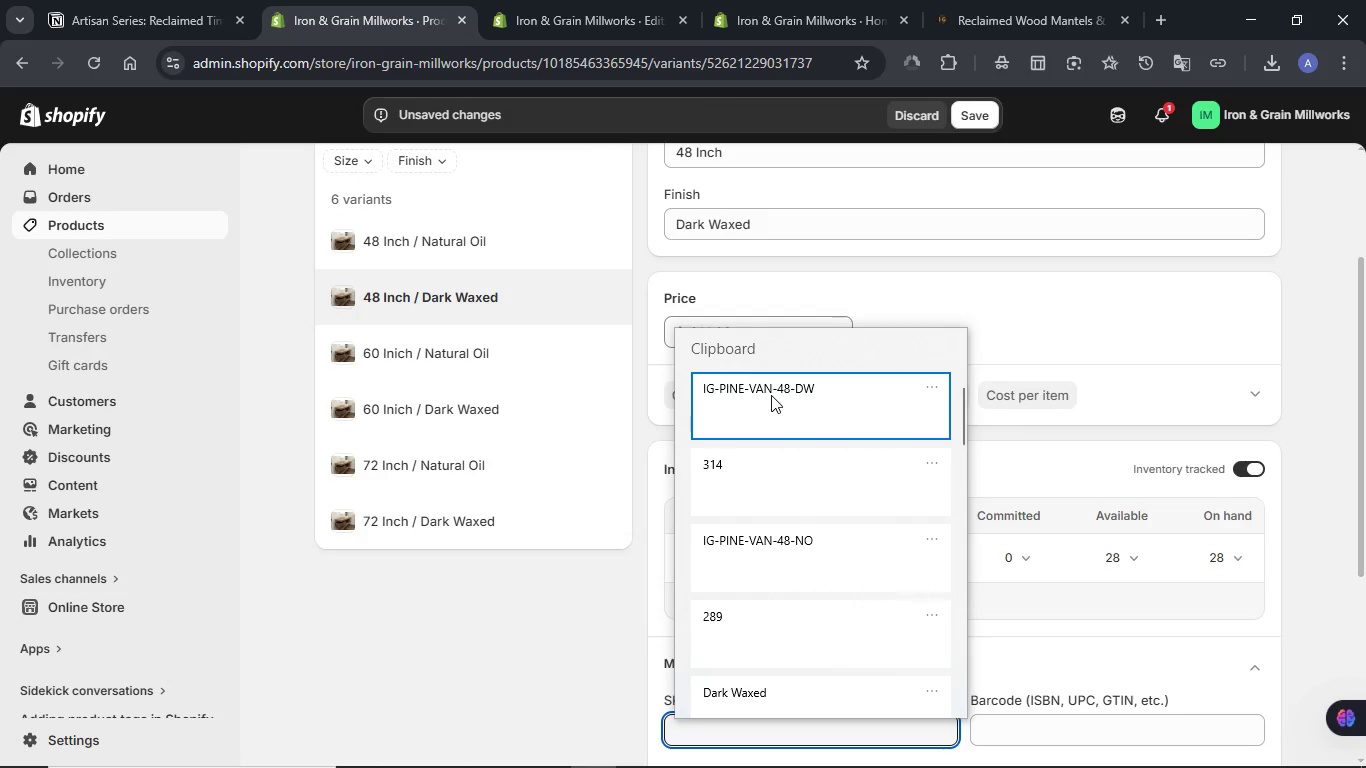 
key(Control+ControlLeft)
 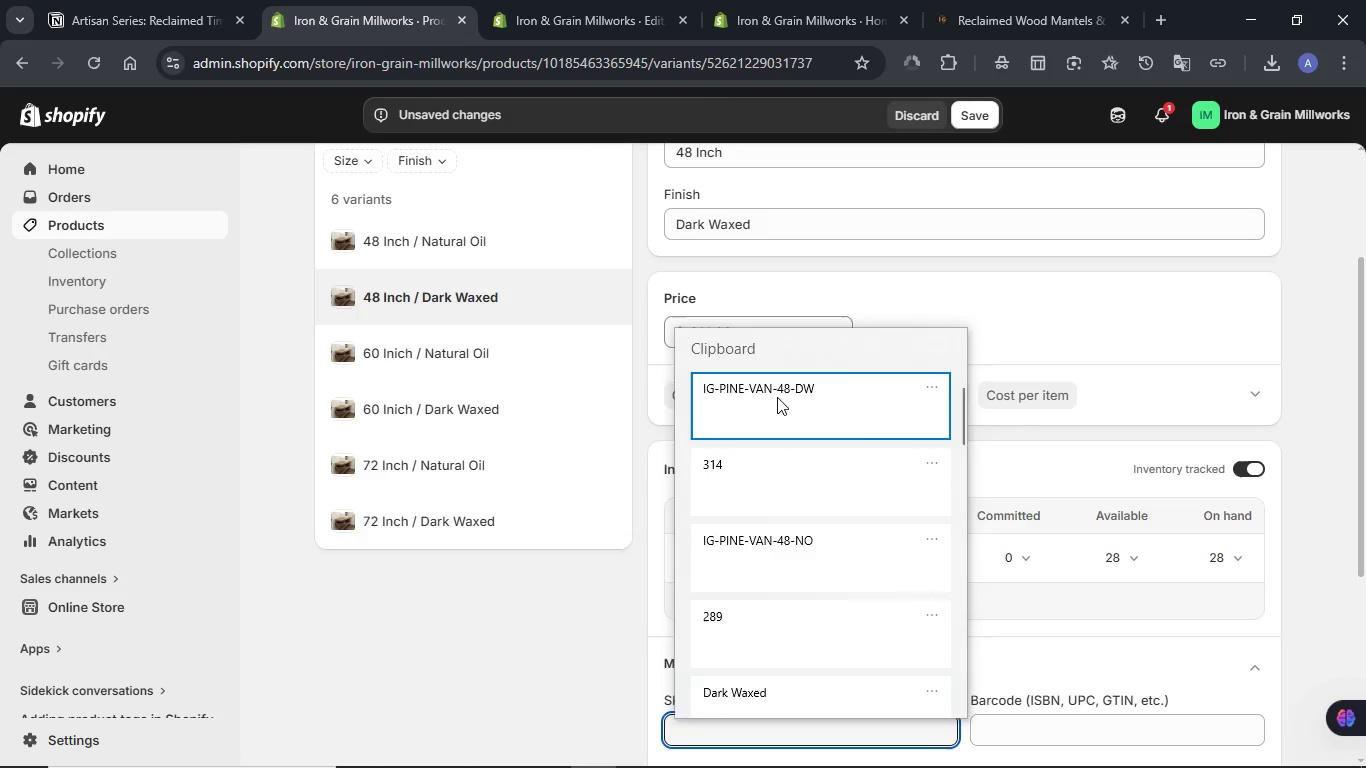 
key(Control+V)
 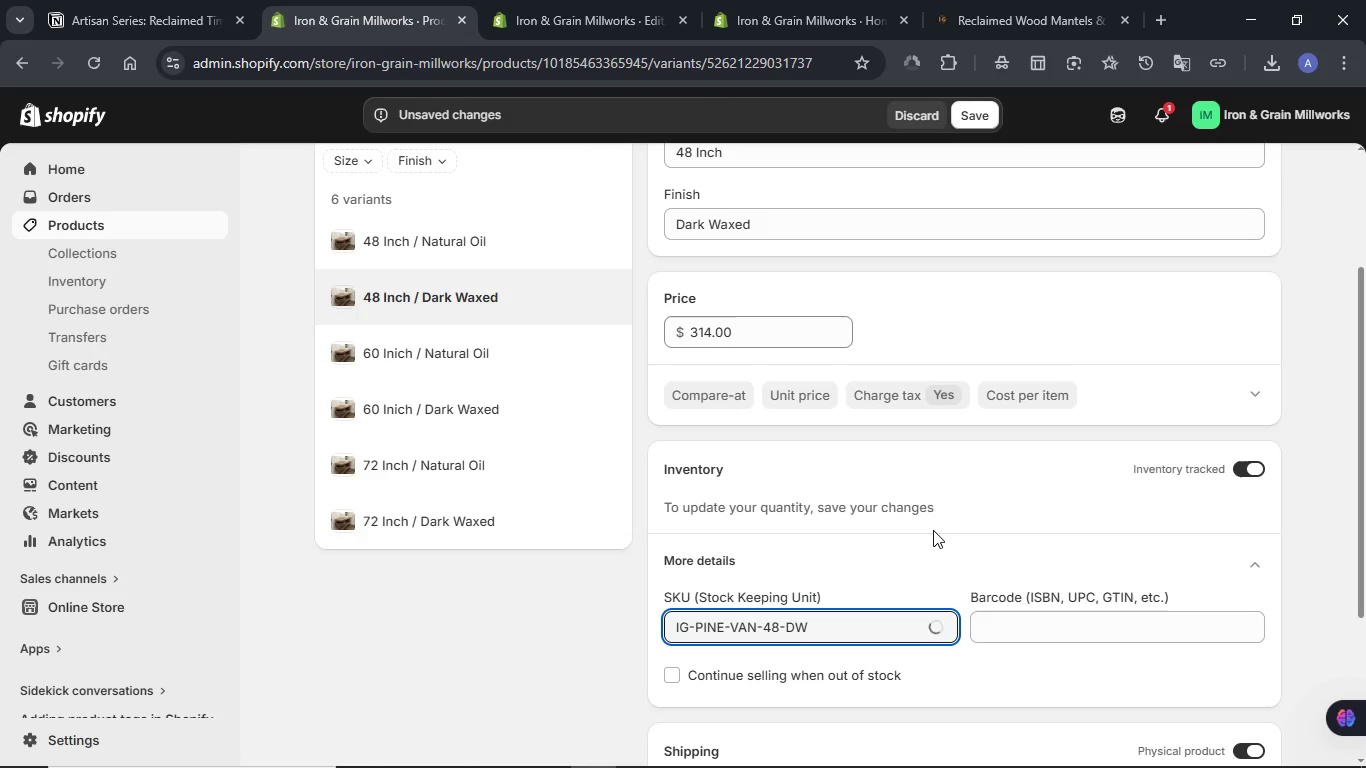 
scroll: coordinate [933, 530], scroll_direction: down, amount: 2.0
 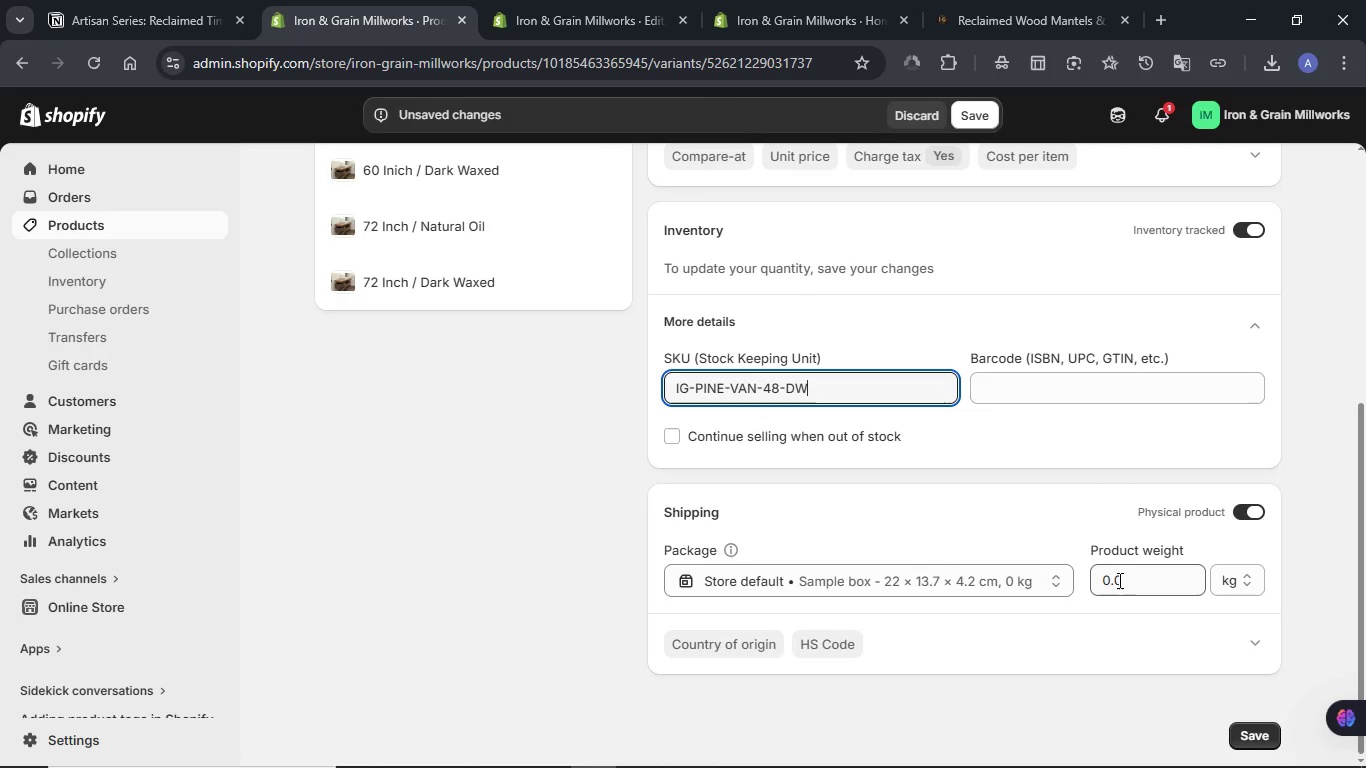 
double_click([1118, 580])
 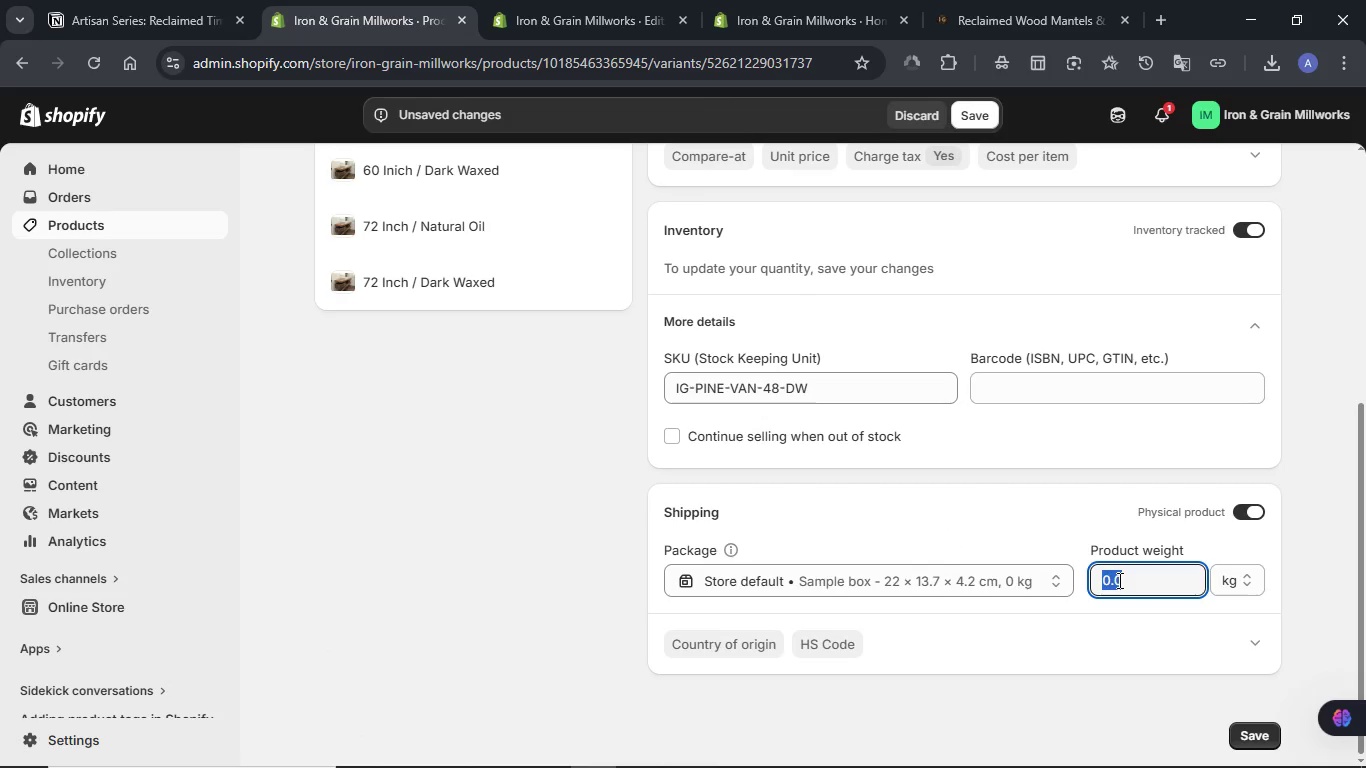 
key(Numpad2)
 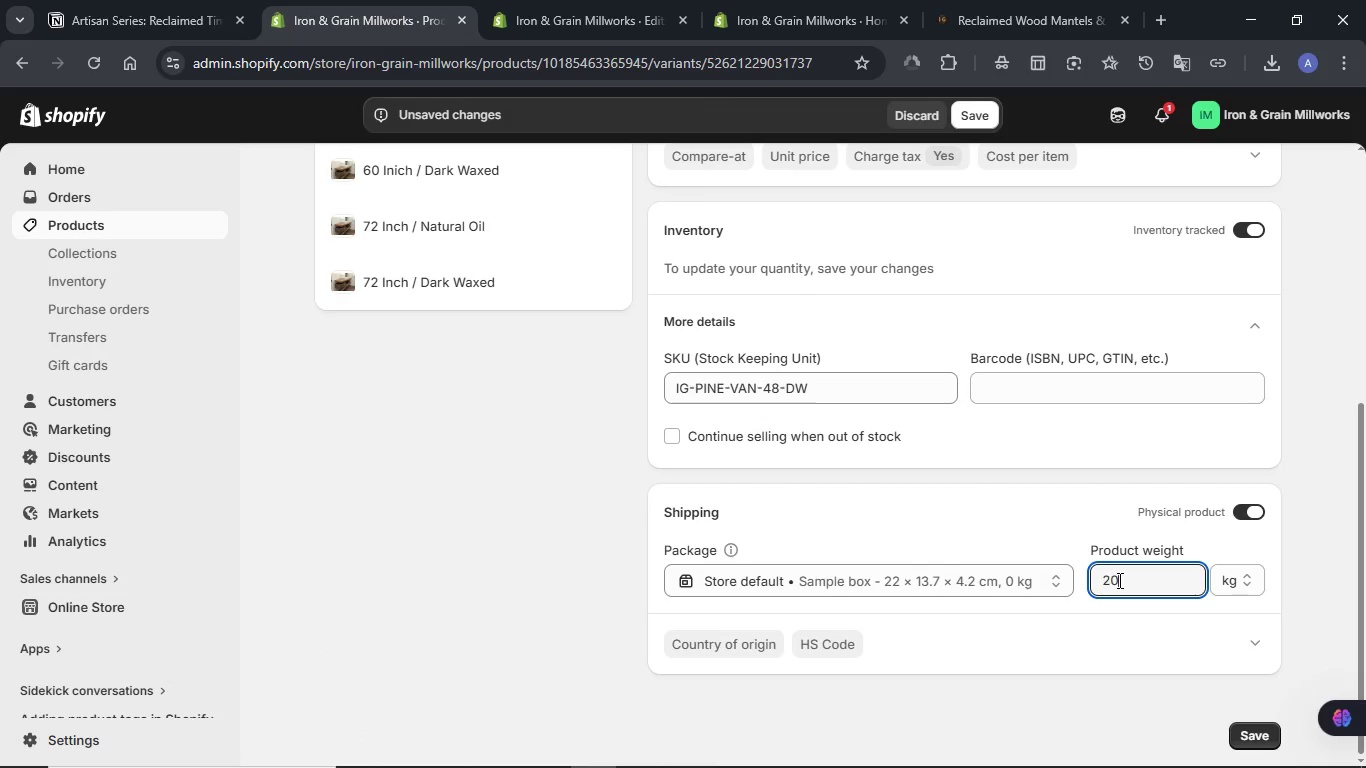 
key(Numpad0)
 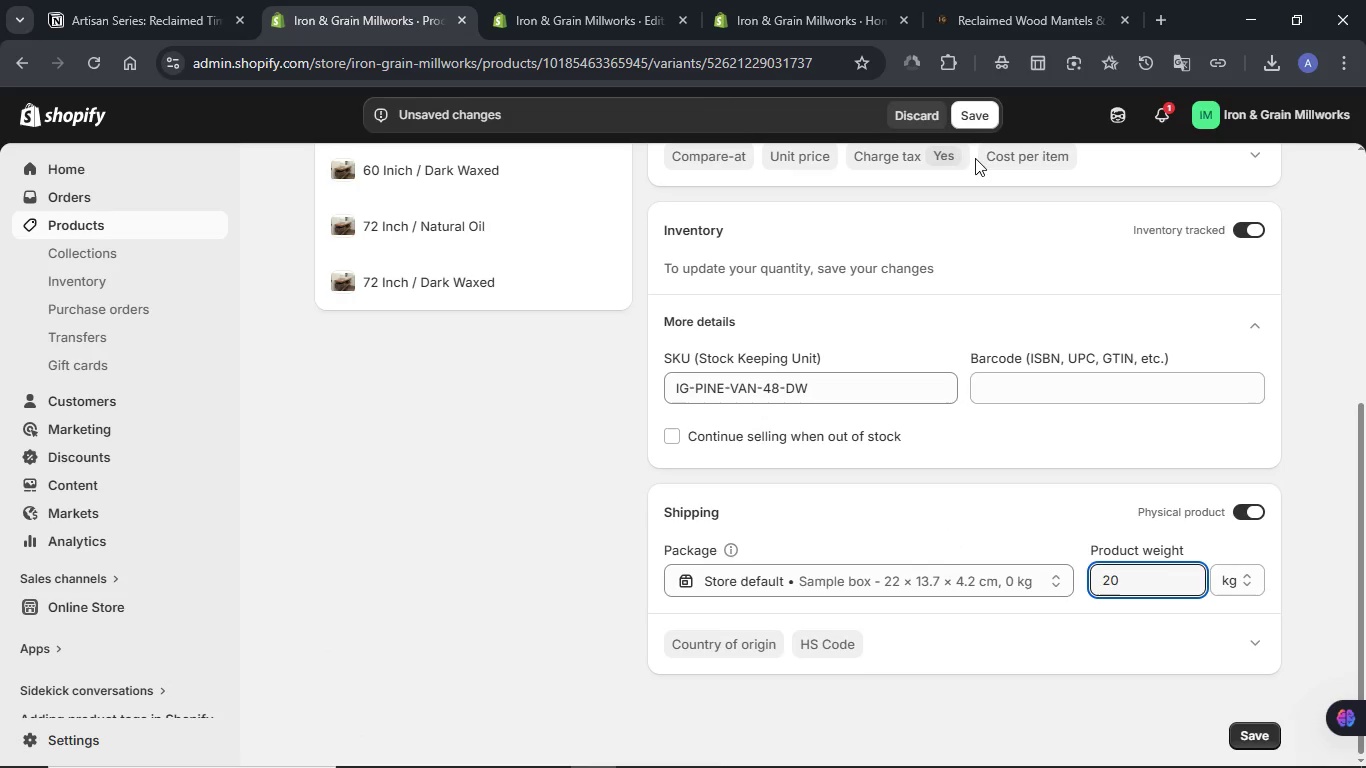 
left_click([969, 126])
 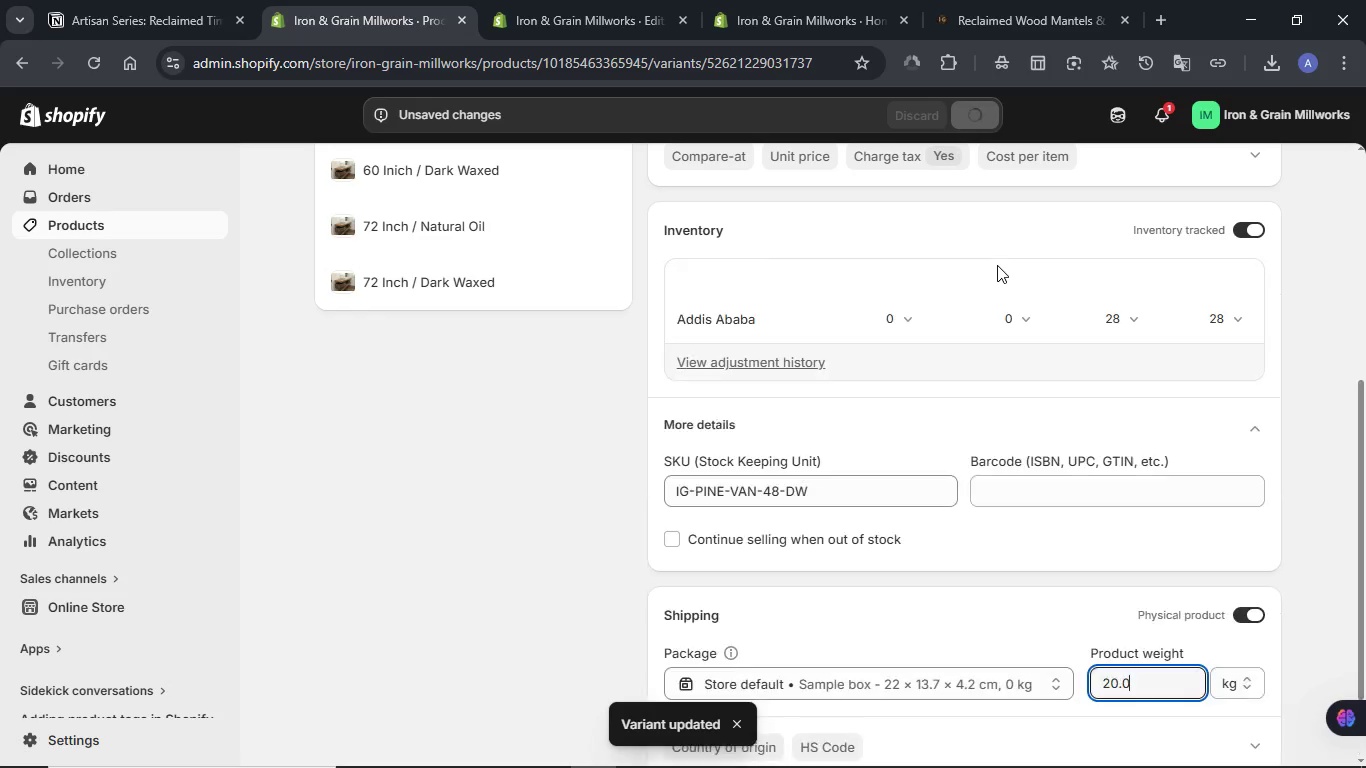 
wait(7.69)
 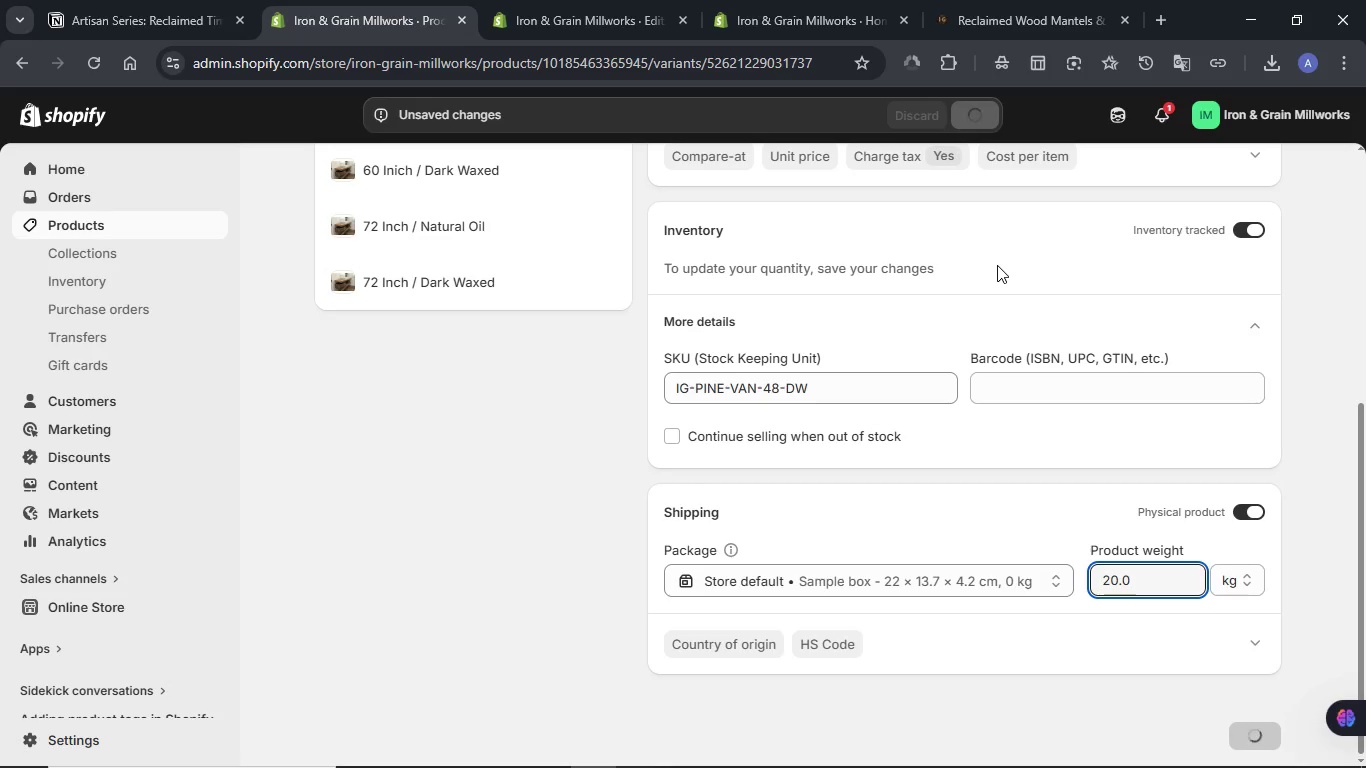 
scroll: coordinate [988, 336], scroll_direction: down, amount: 3.0
 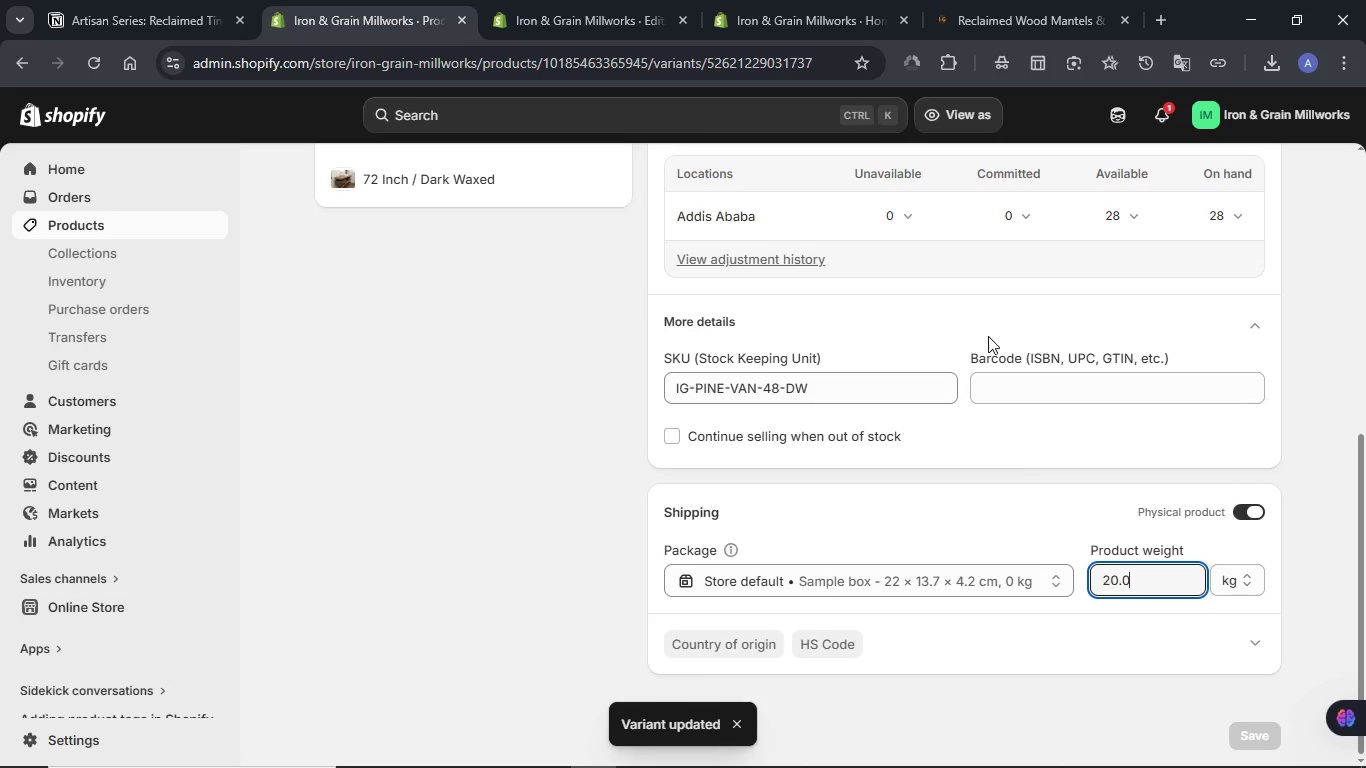 
scroll: coordinate [988, 336], scroll_direction: up, amount: 7.0
 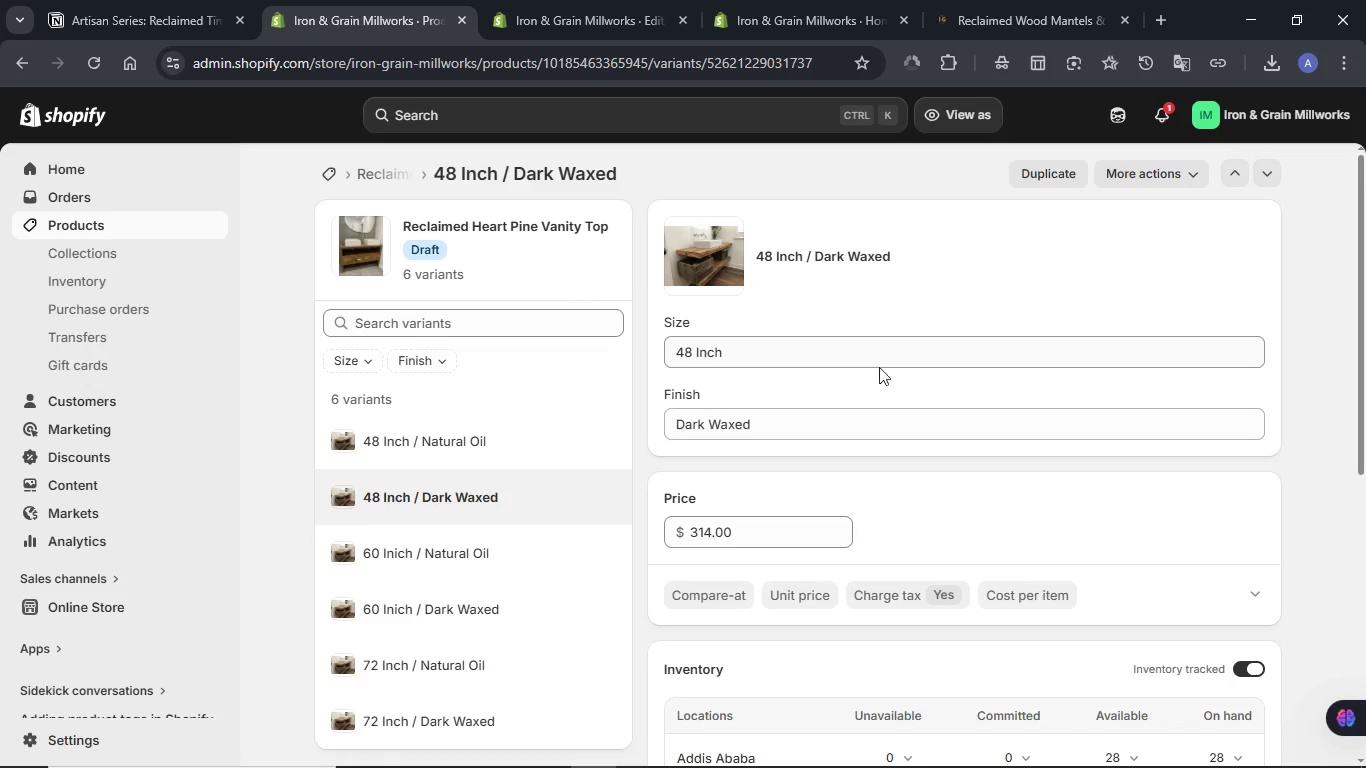 
scroll: coordinate [489, 452], scroll_direction: down, amount: 1.0
 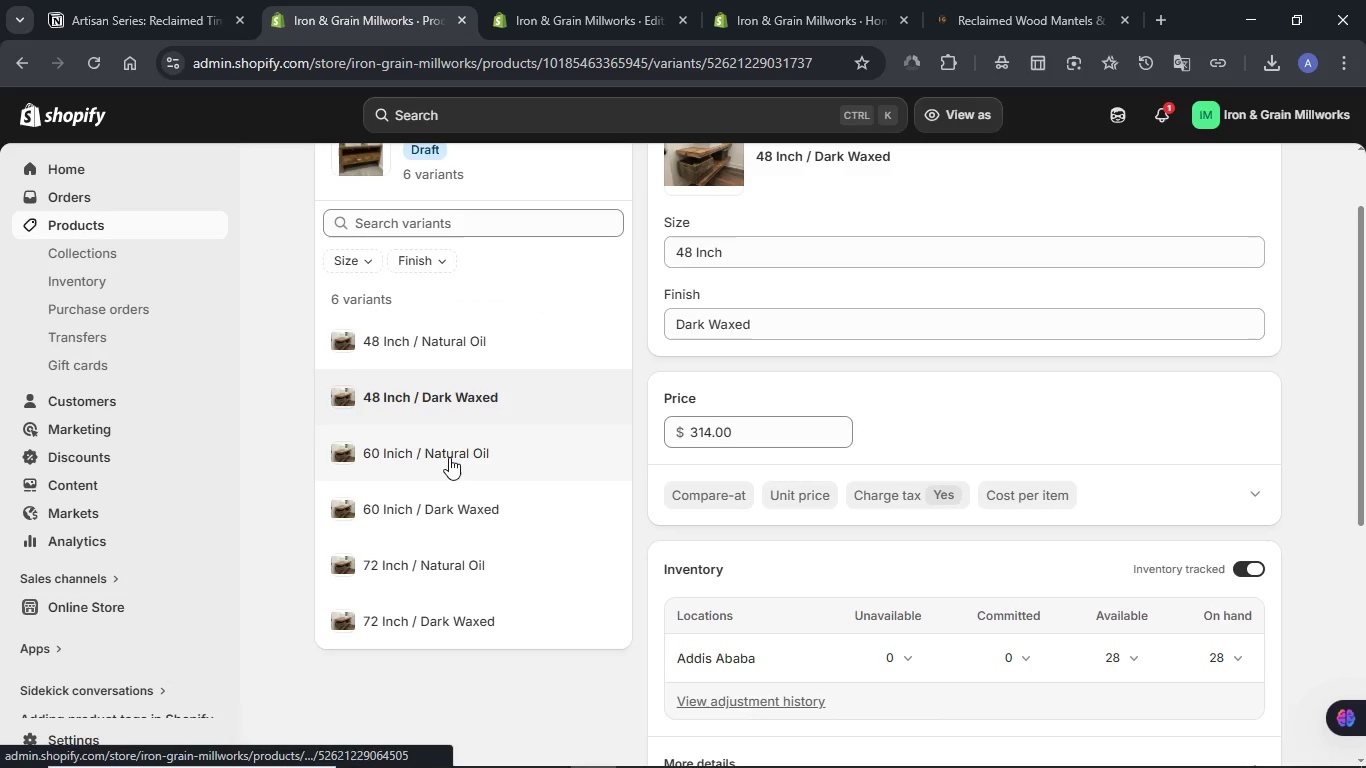 
left_click([449, 457])
 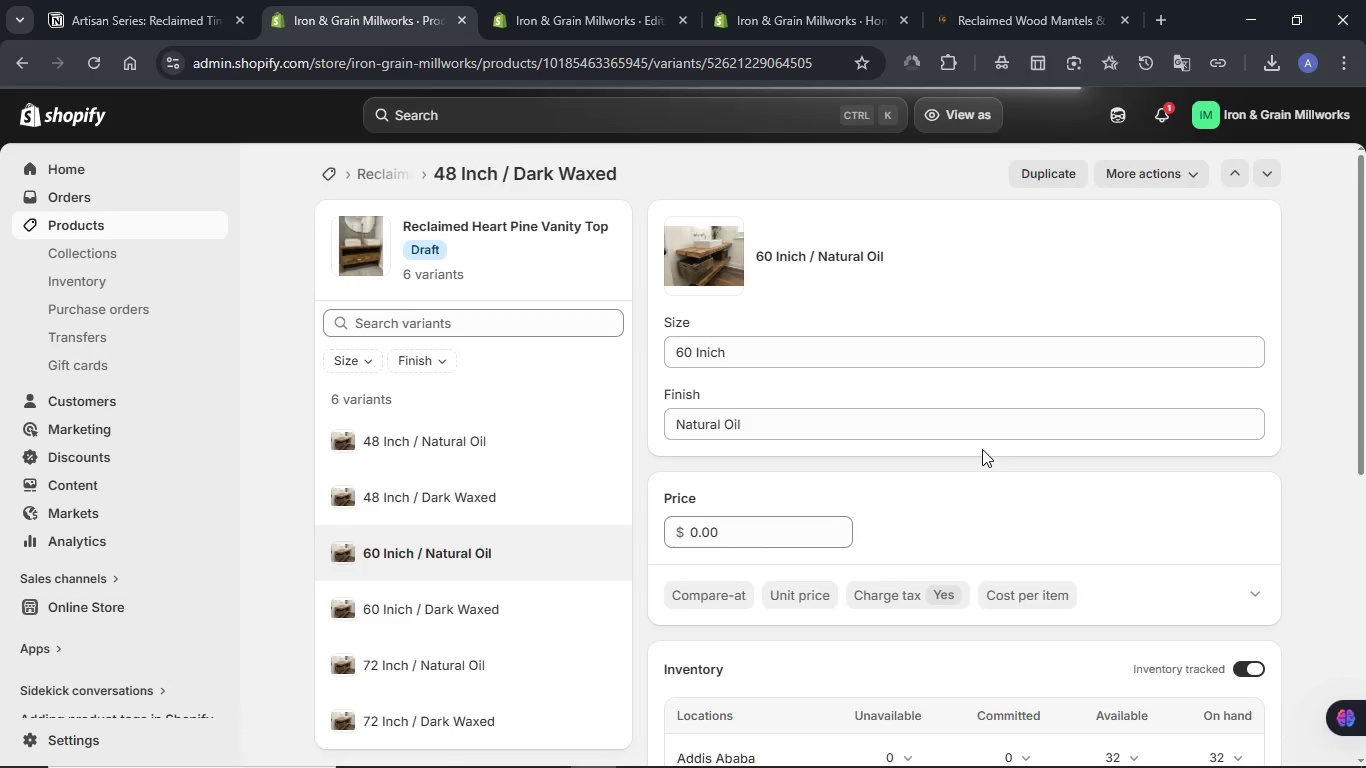 
wait(5.19)
 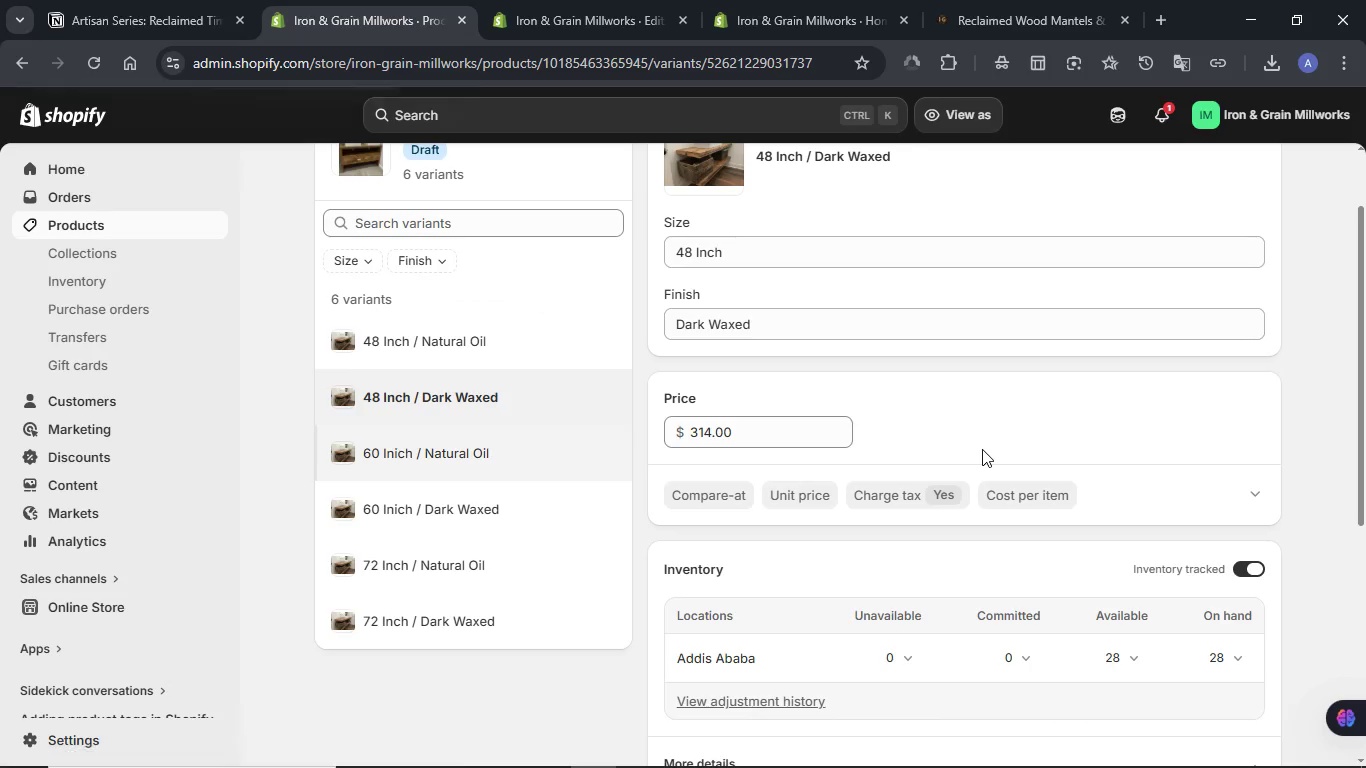 
left_click([115, 20])
 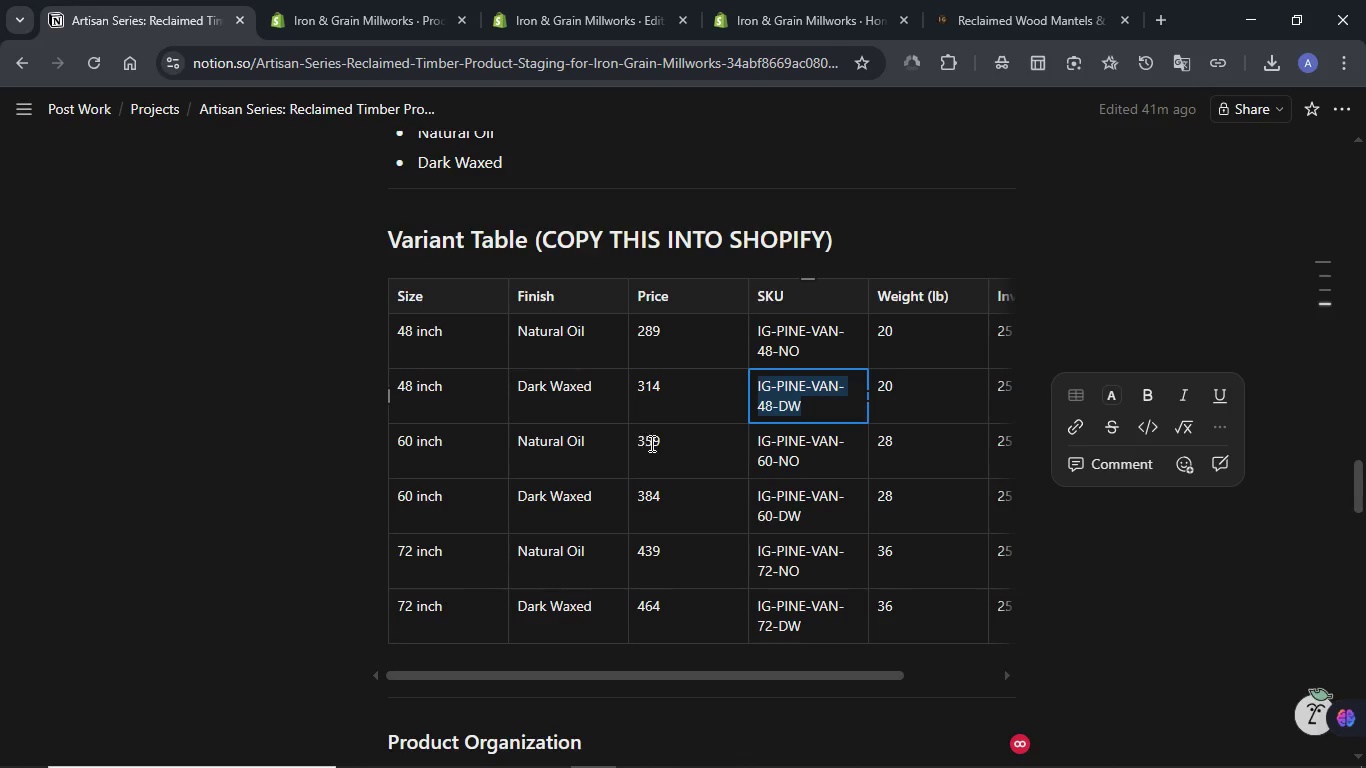 
double_click([652, 439])
 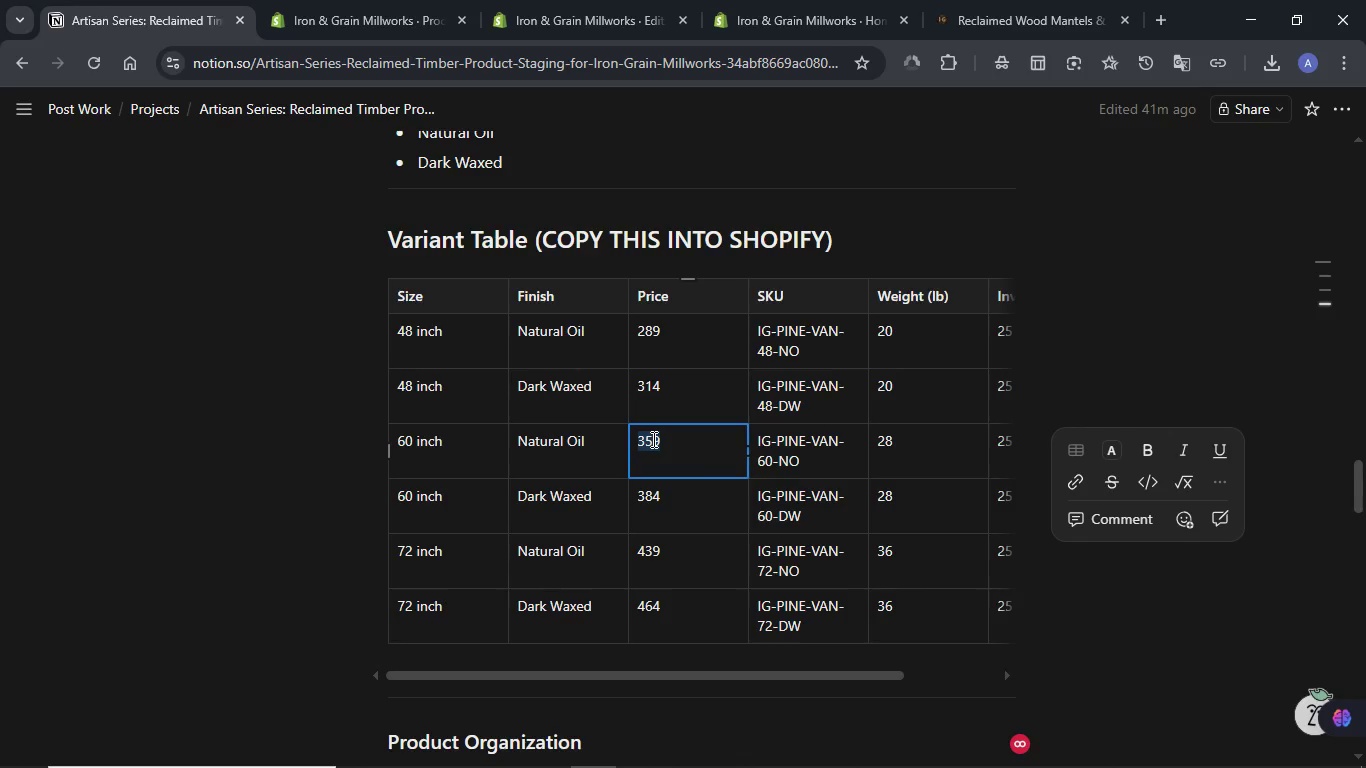 
key(Control+C)
 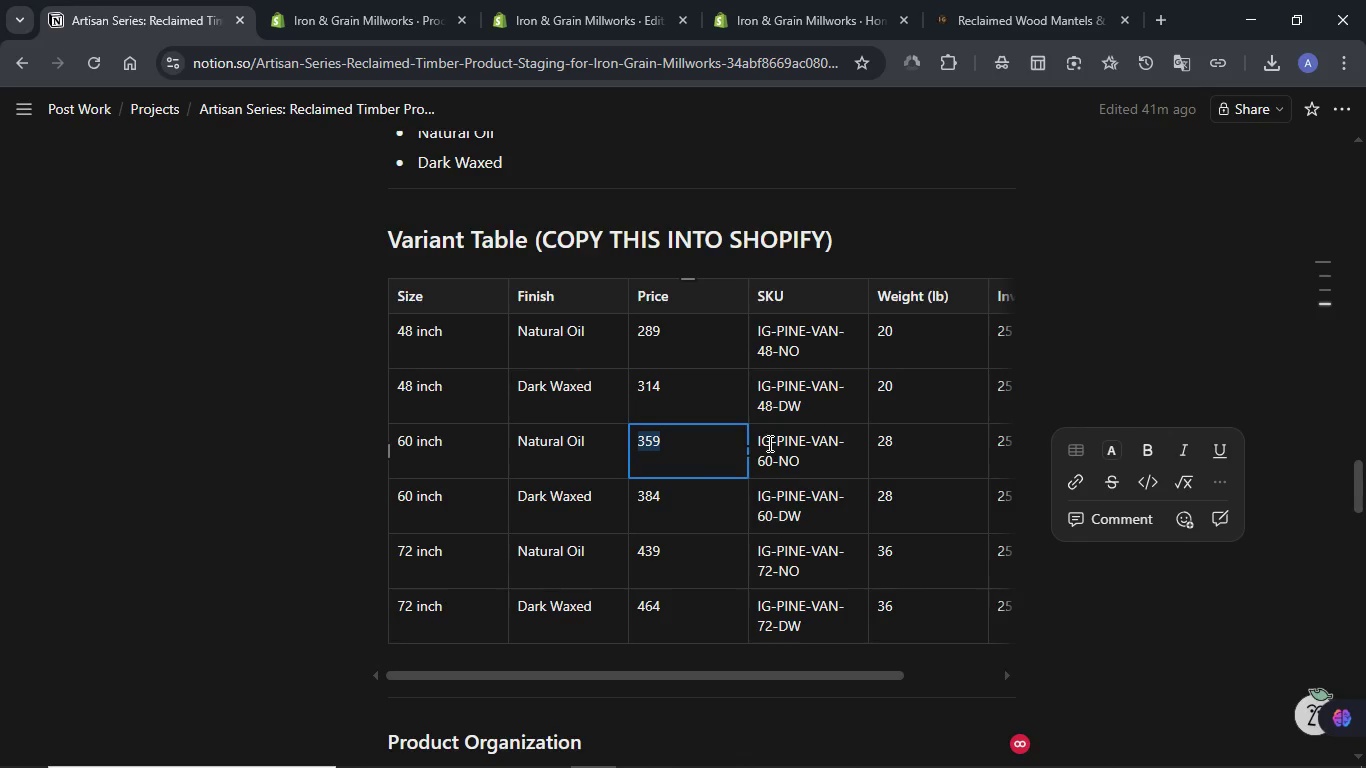 
double_click([768, 443])
 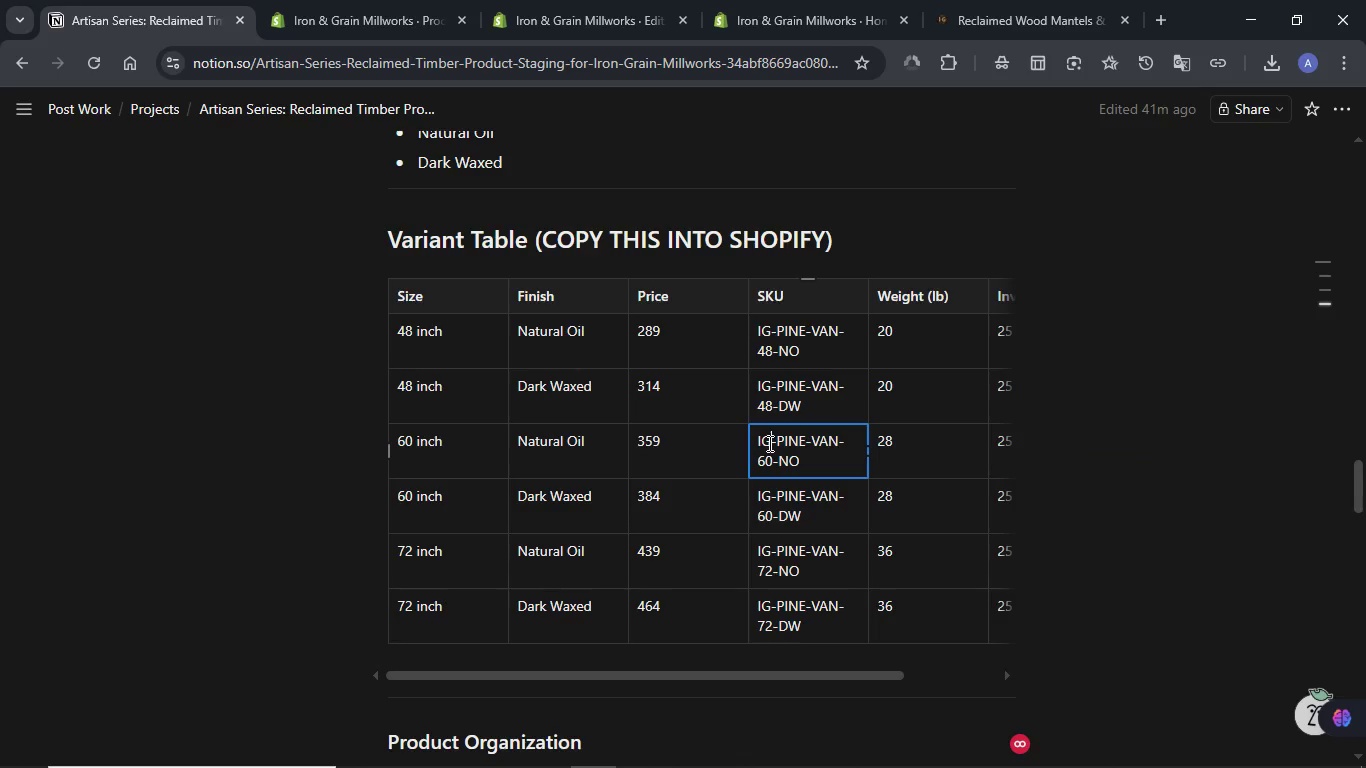 
triple_click([768, 443])
 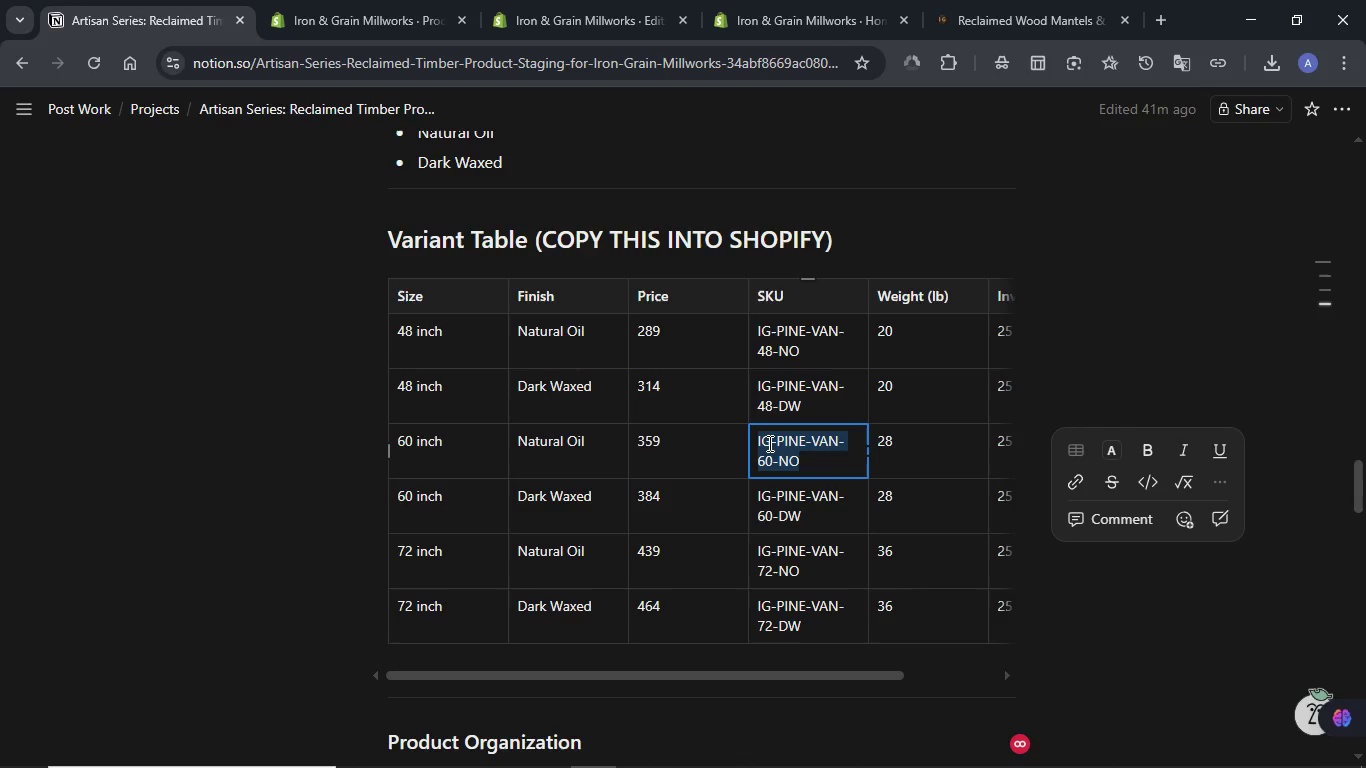 
key(Control+C)
 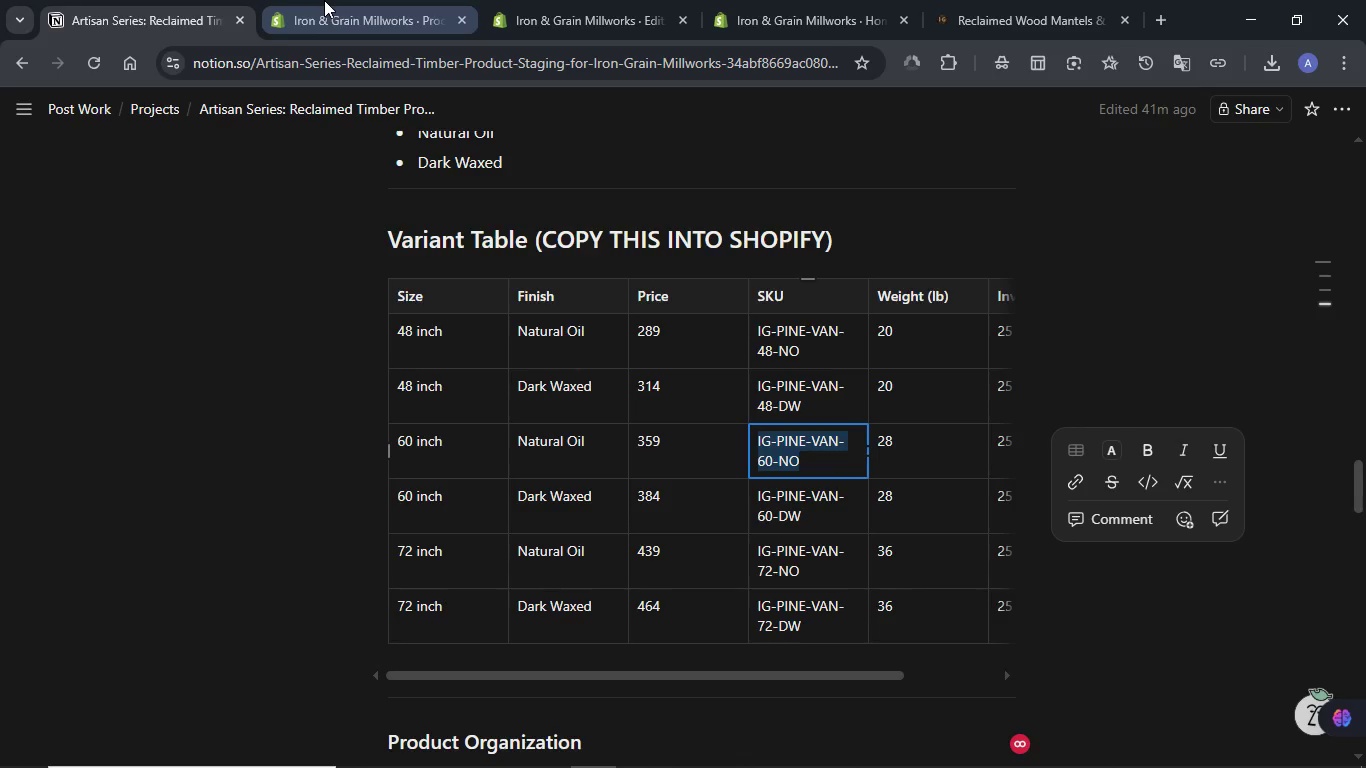 
left_click([324, 0])
 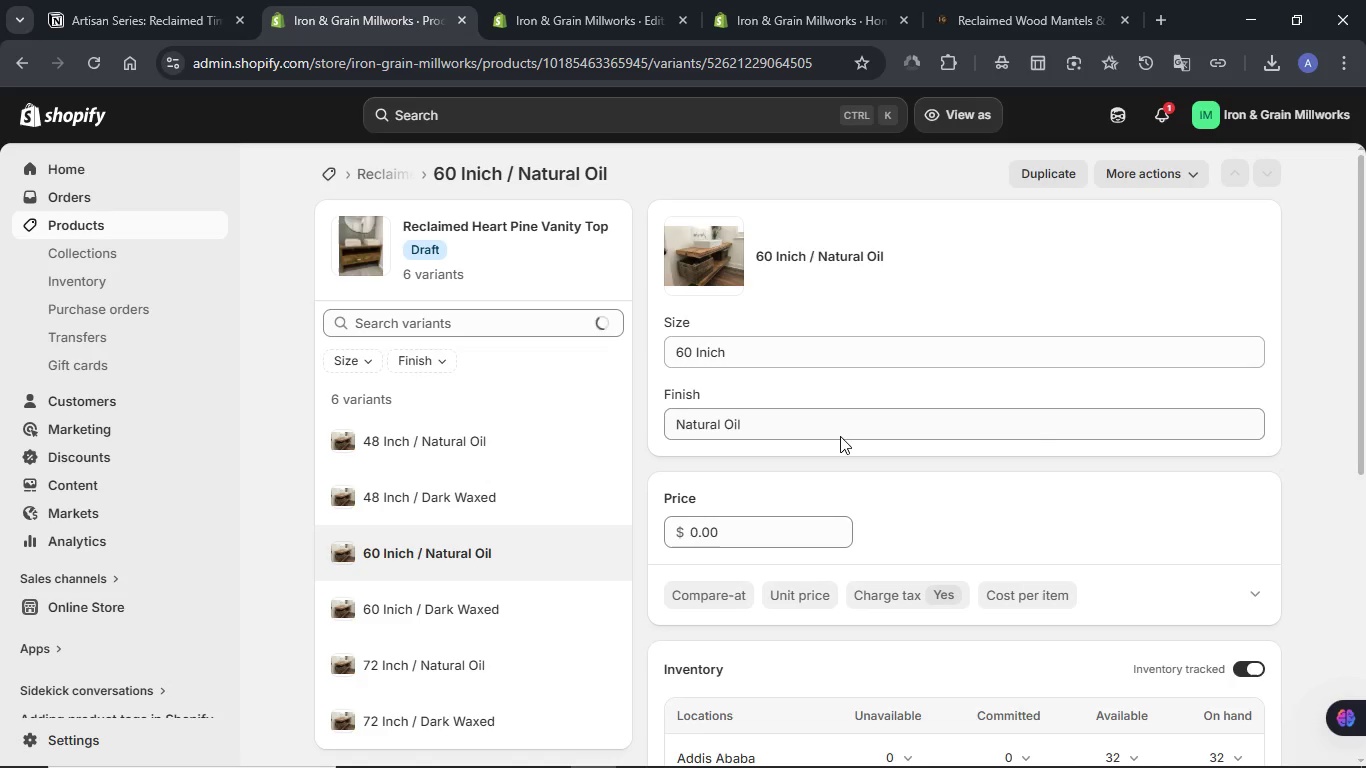 
scroll: coordinate [840, 436], scroll_direction: down, amount: 2.0
 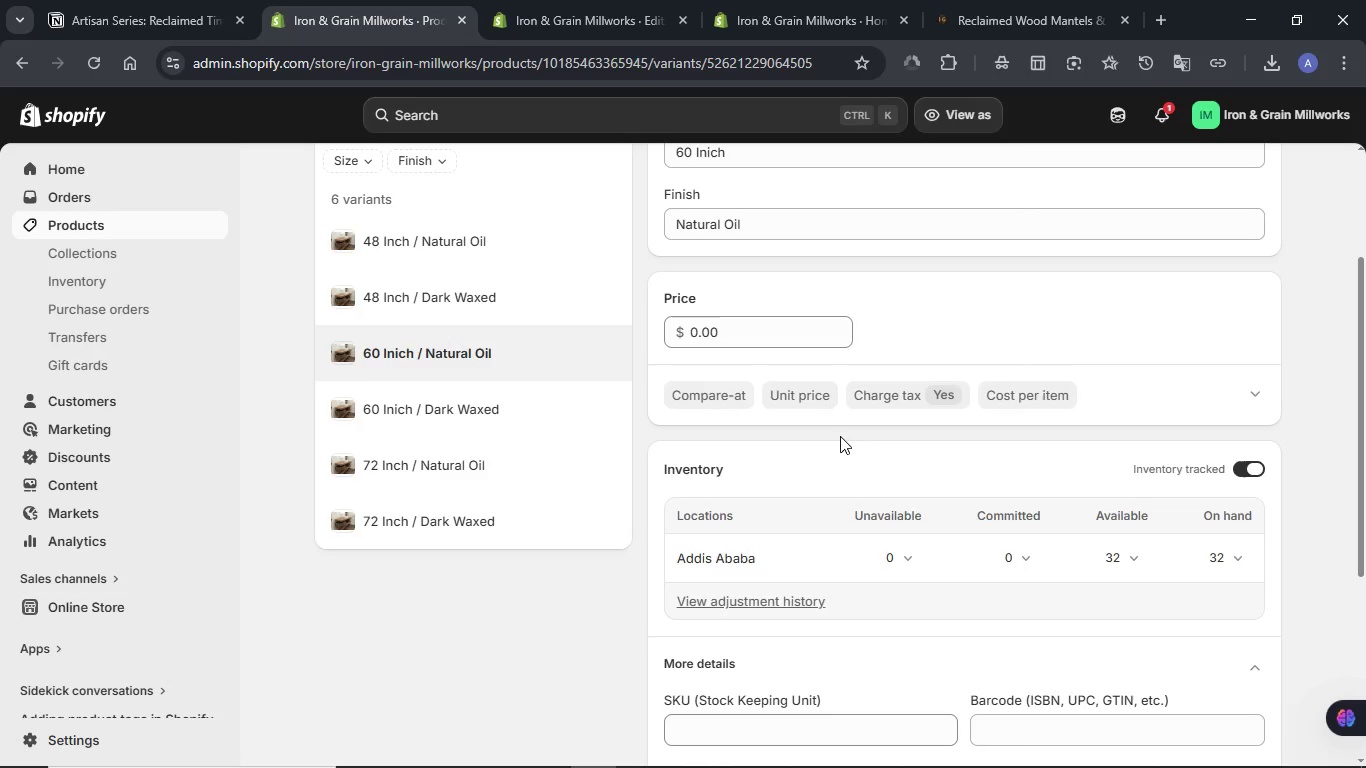 
double_click([720, 332])
 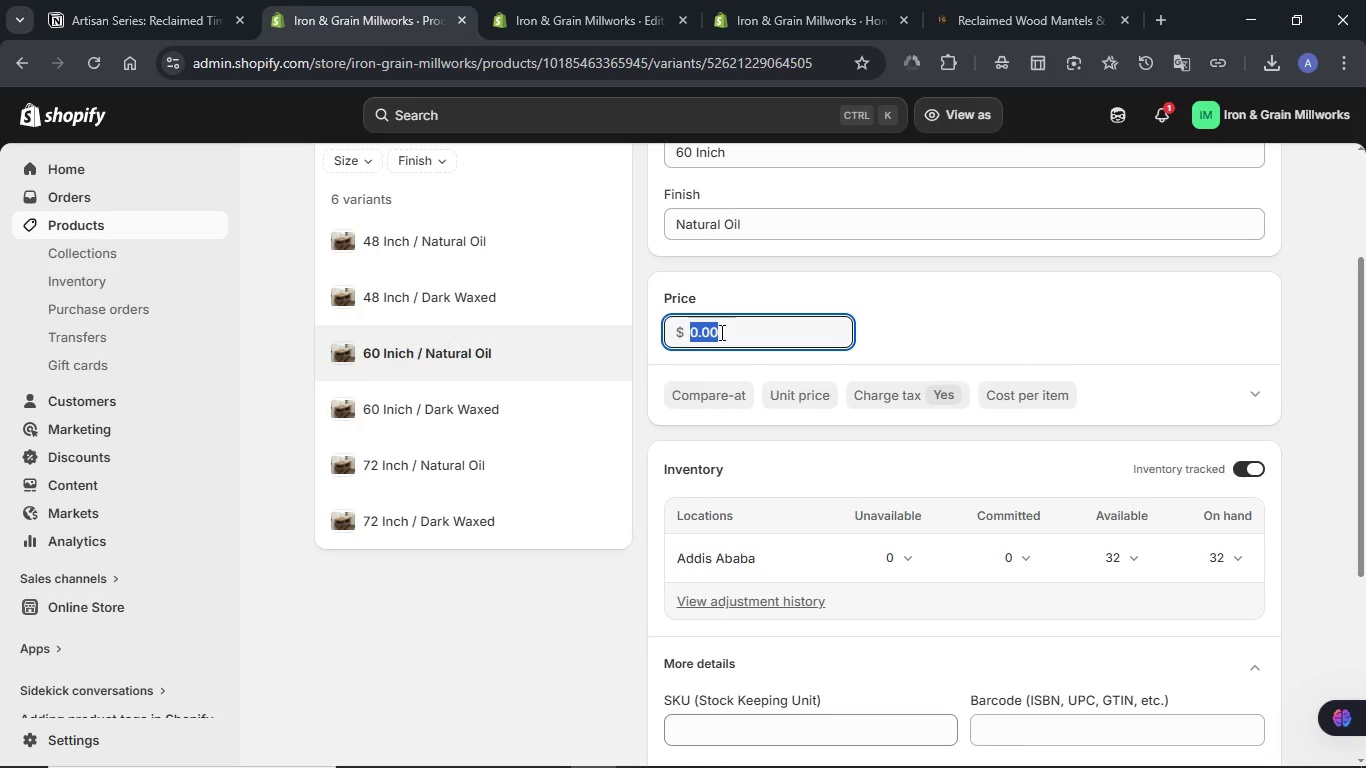 
key(Meta+V)
 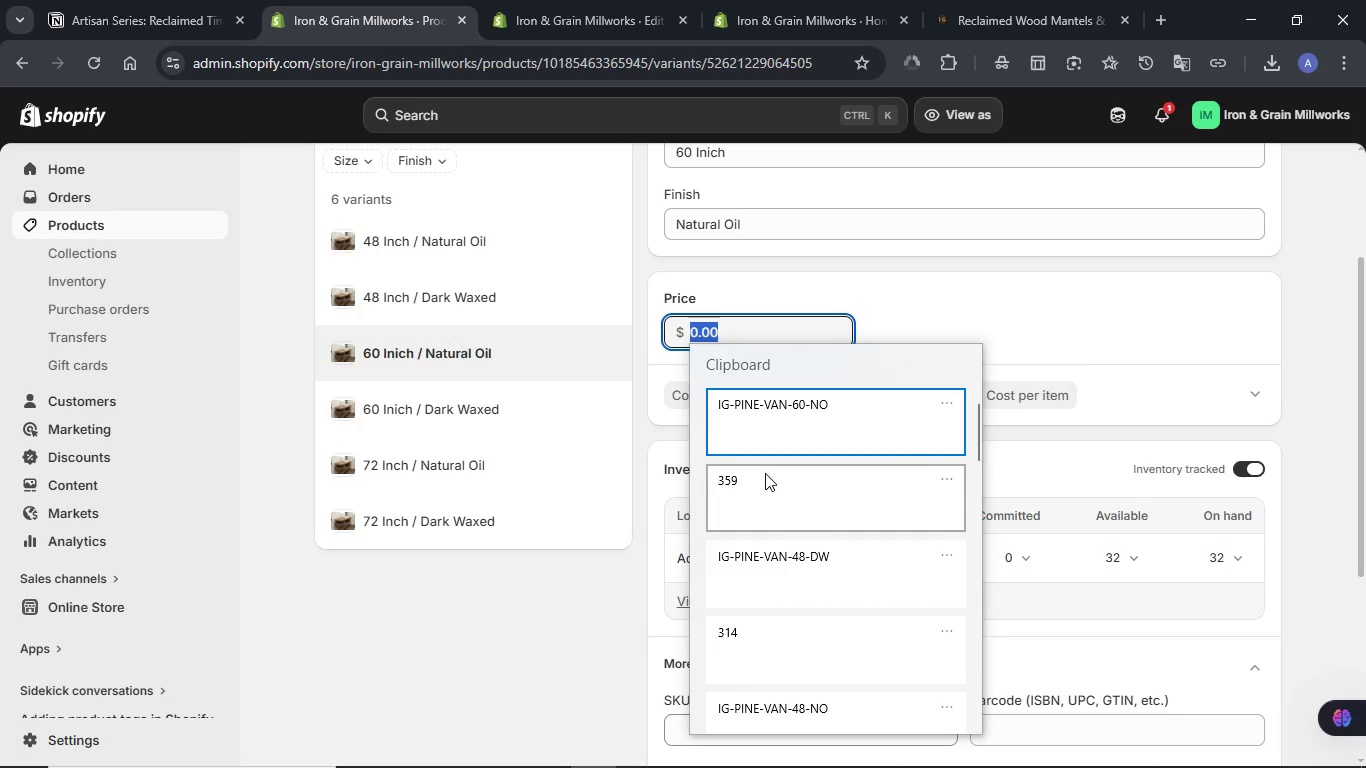 
left_click([763, 484])
 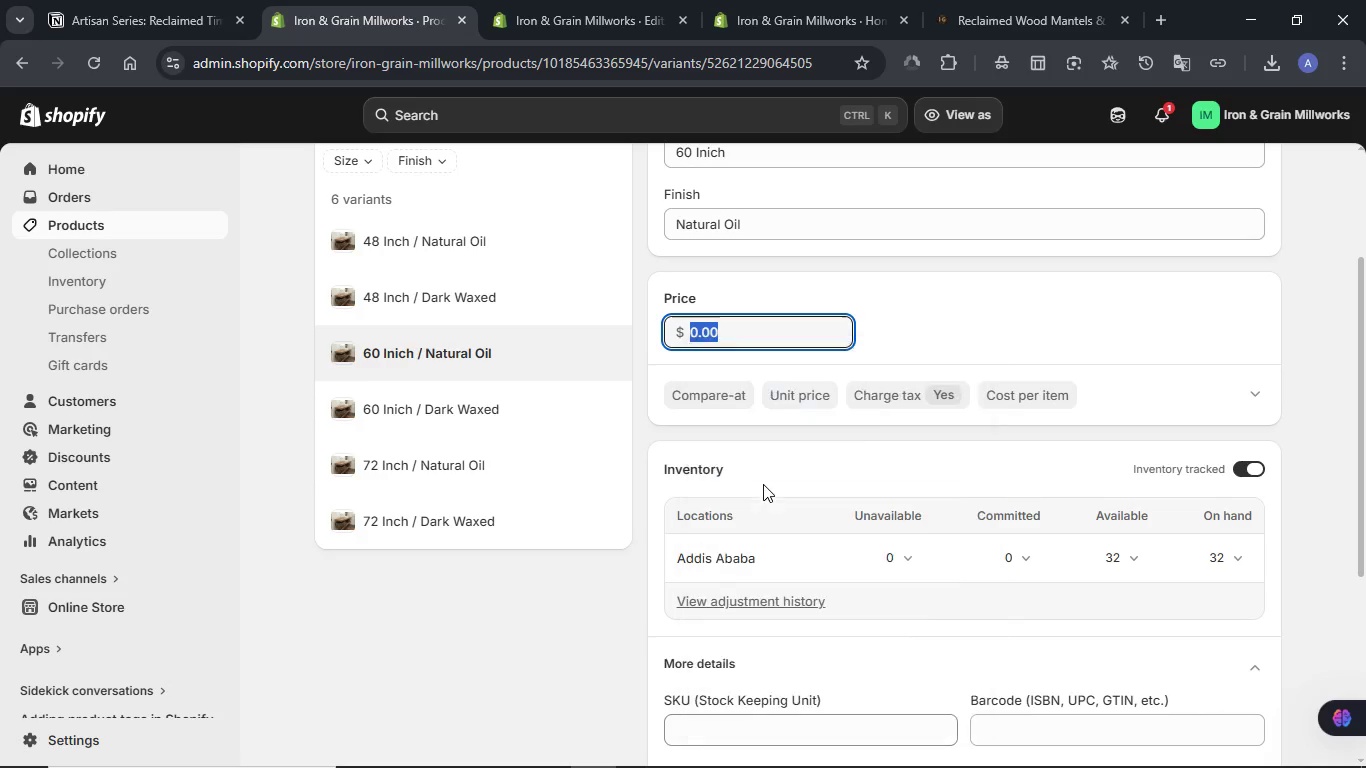 
key(Control+ControlLeft)
 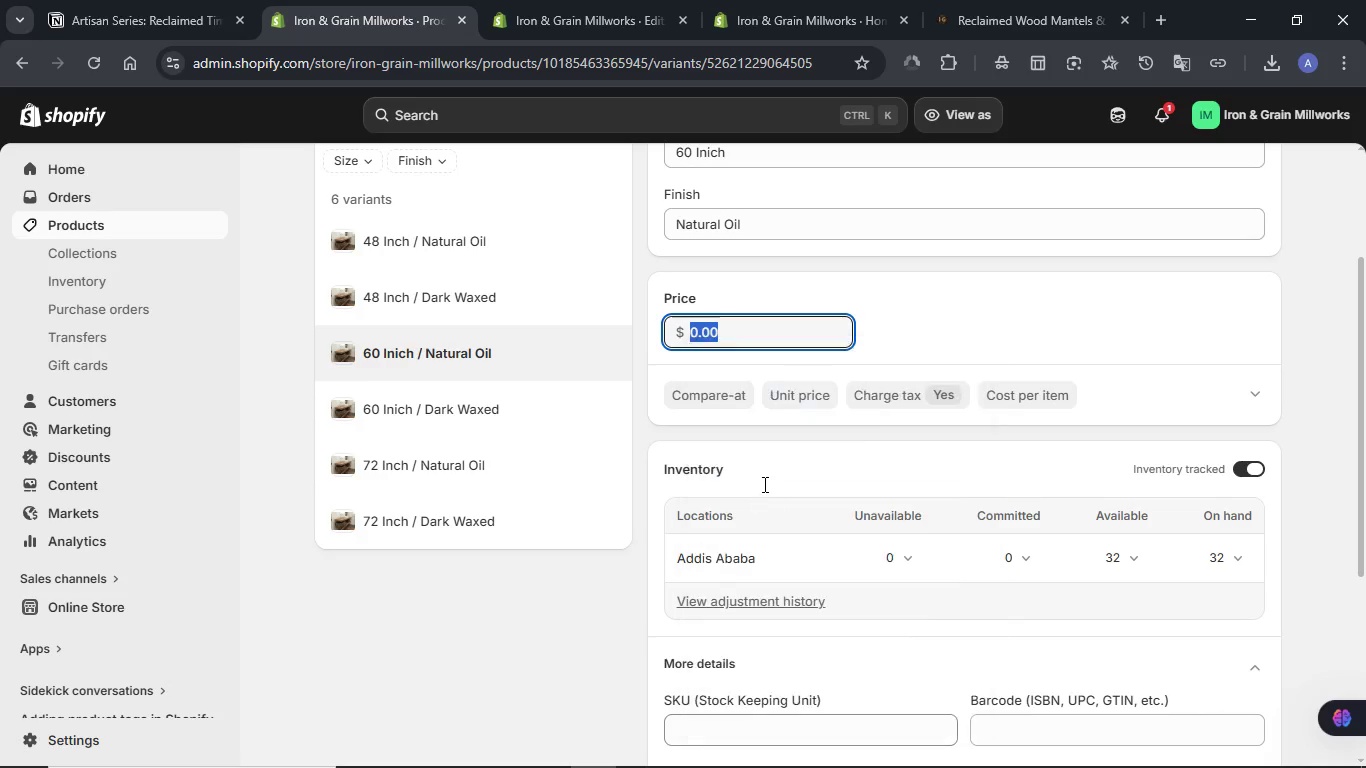 
hold_key(key=V, duration=3.45)
 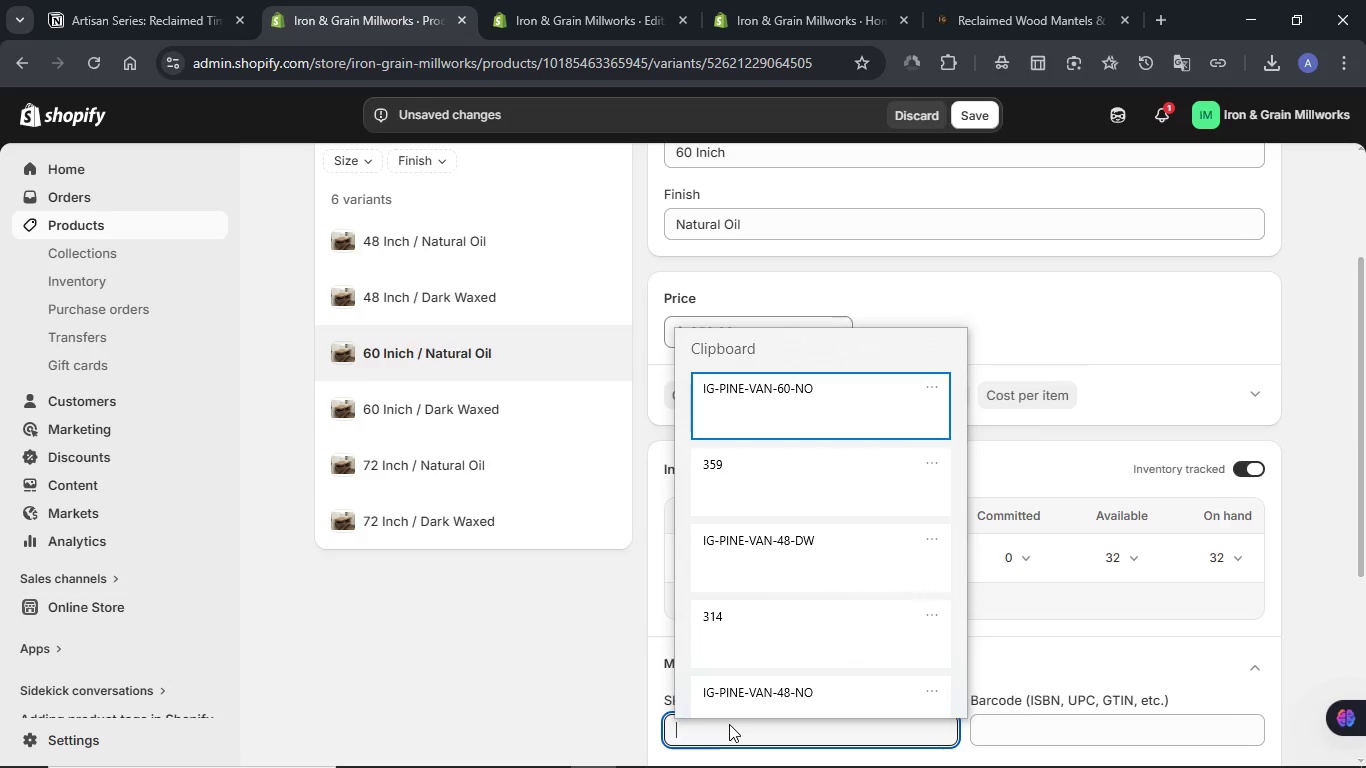 
left_click([729, 727])
 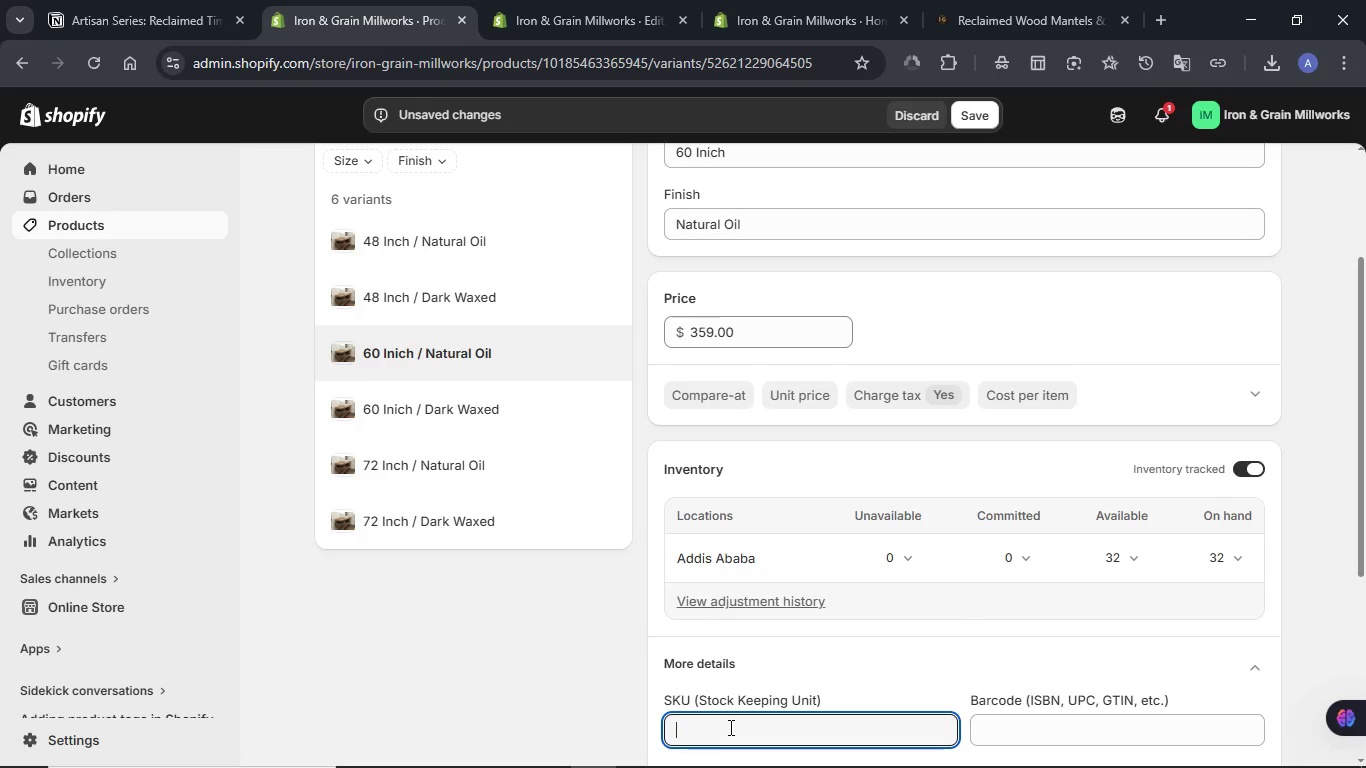 
hold_key(key=MetaLeft, duration=0.5)
 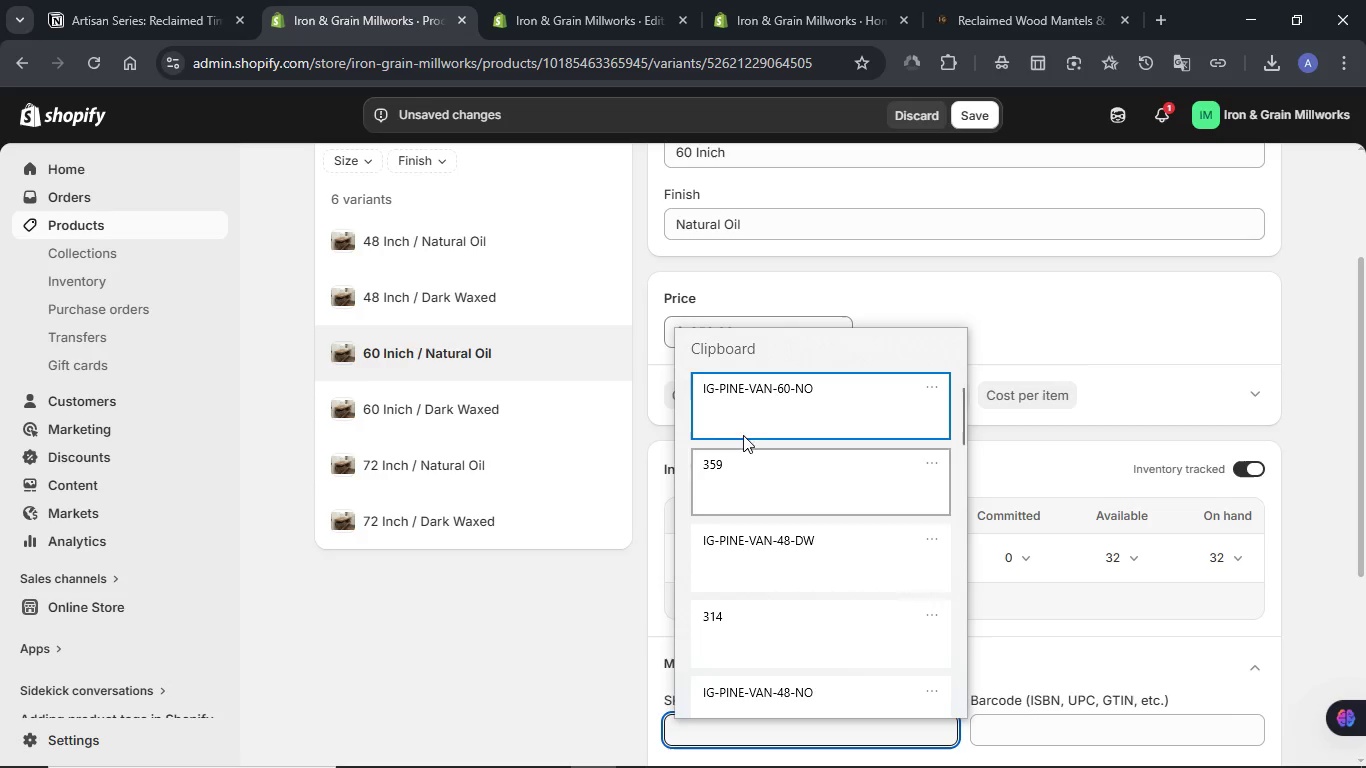 
left_click([742, 399])
 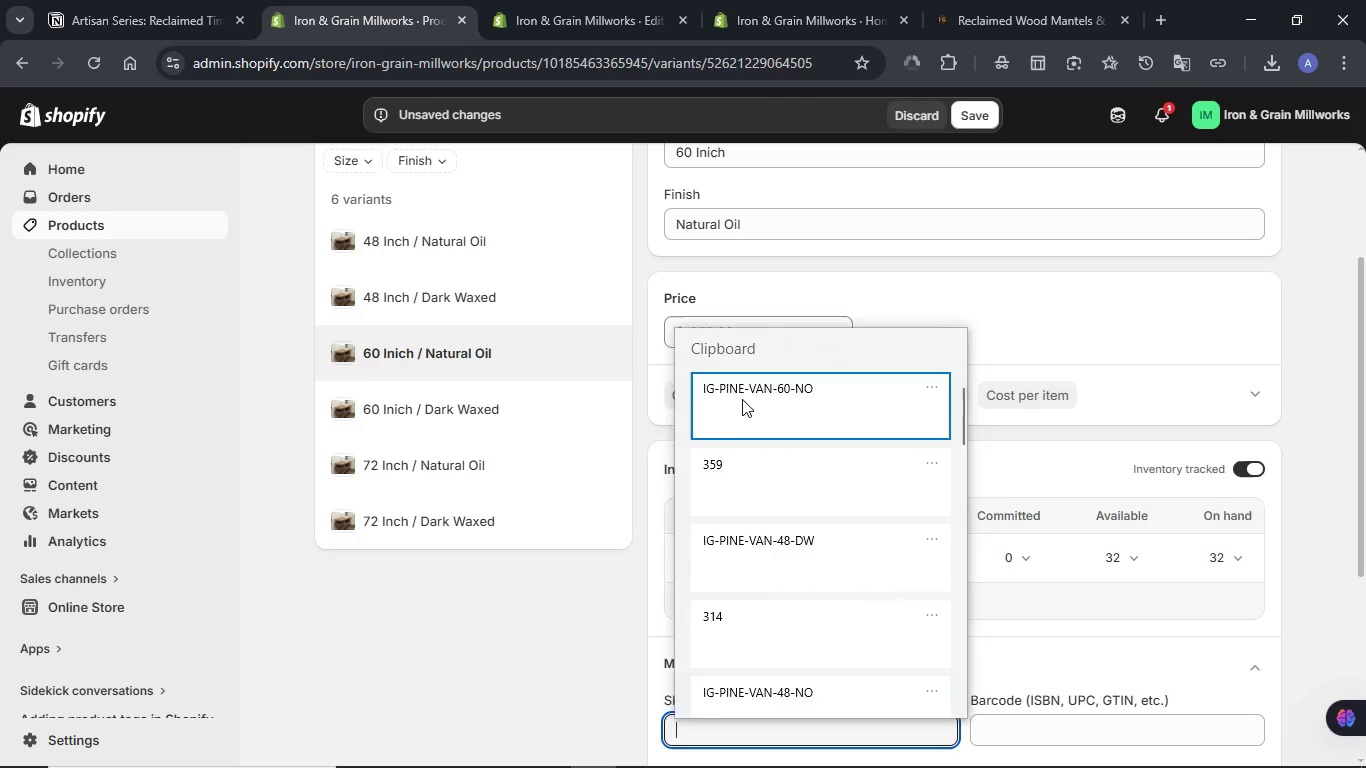 
key(Control+ControlLeft)
 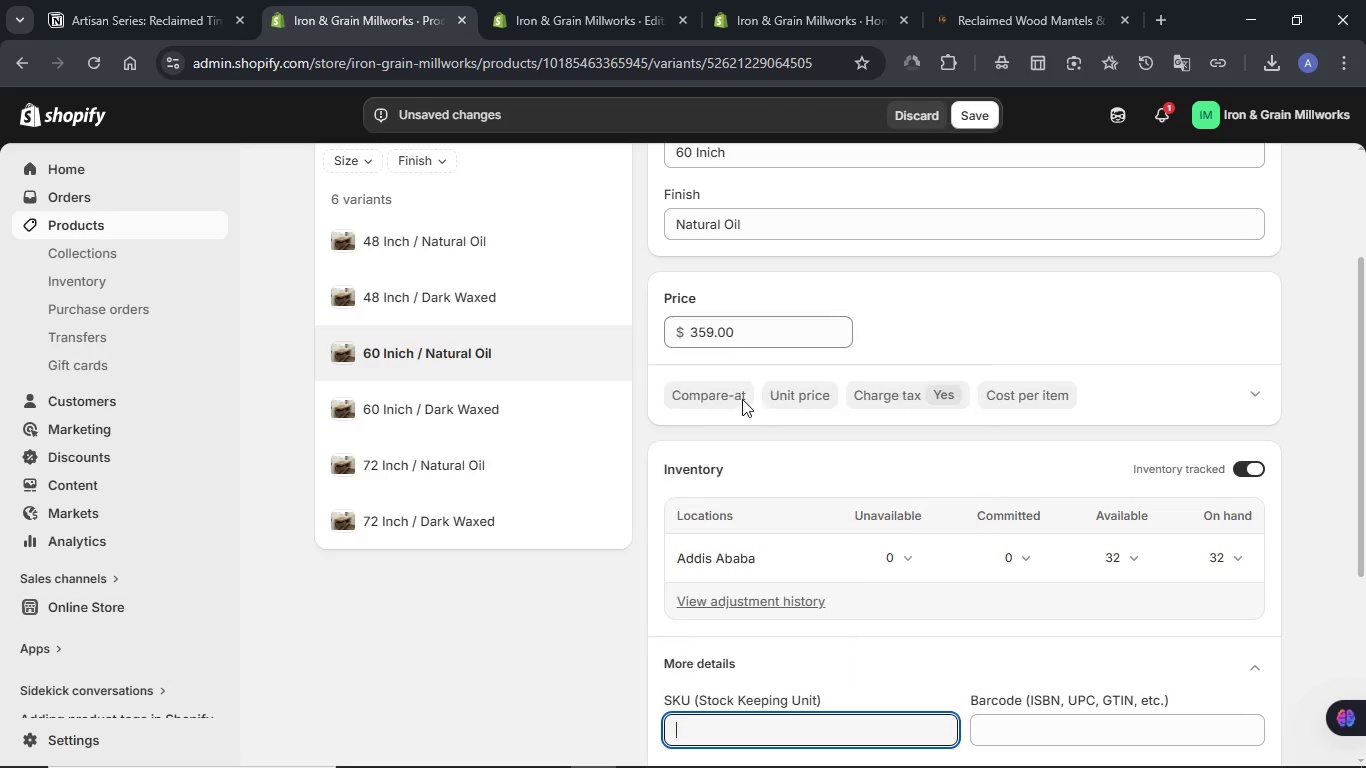 
scroll: coordinate [1321, 557], scroll_direction: down, amount: 1.0
 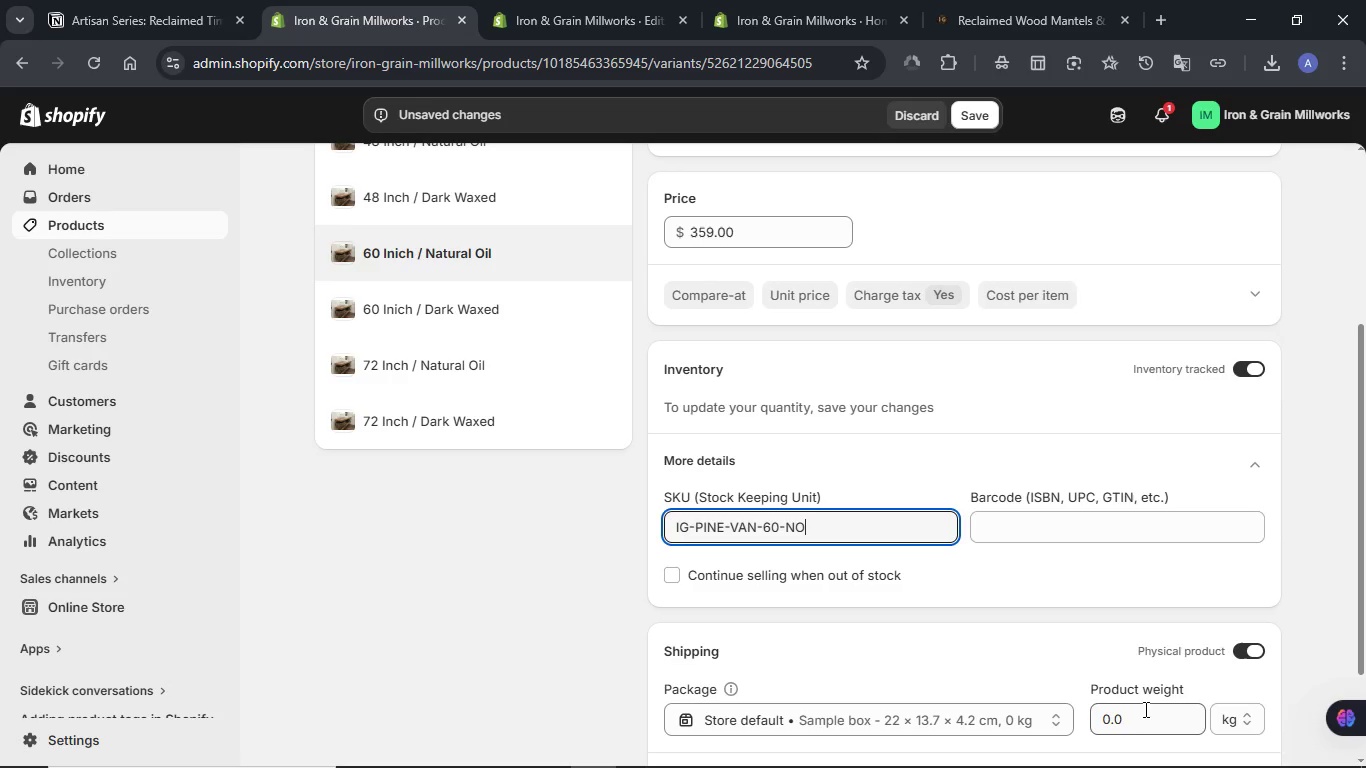 
left_click([1139, 709])
 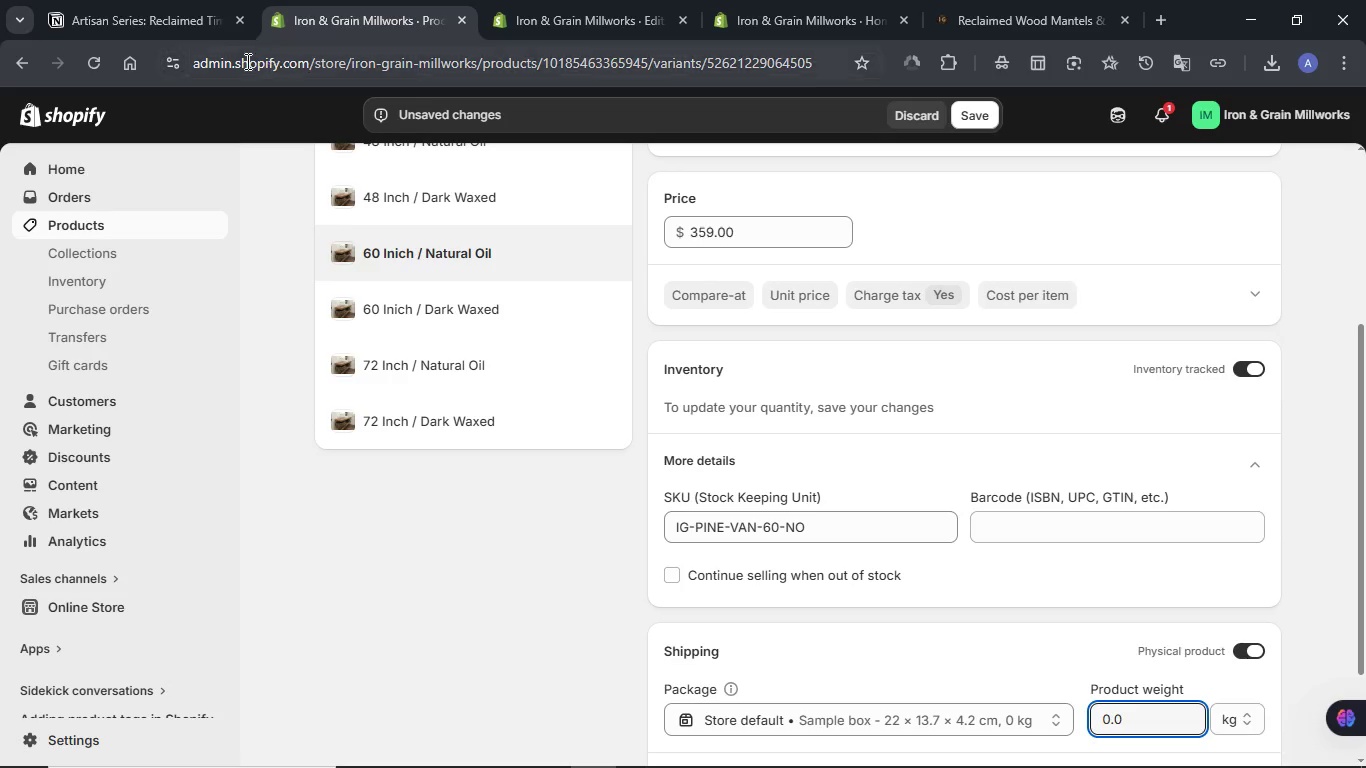 
left_click([126, 0])
 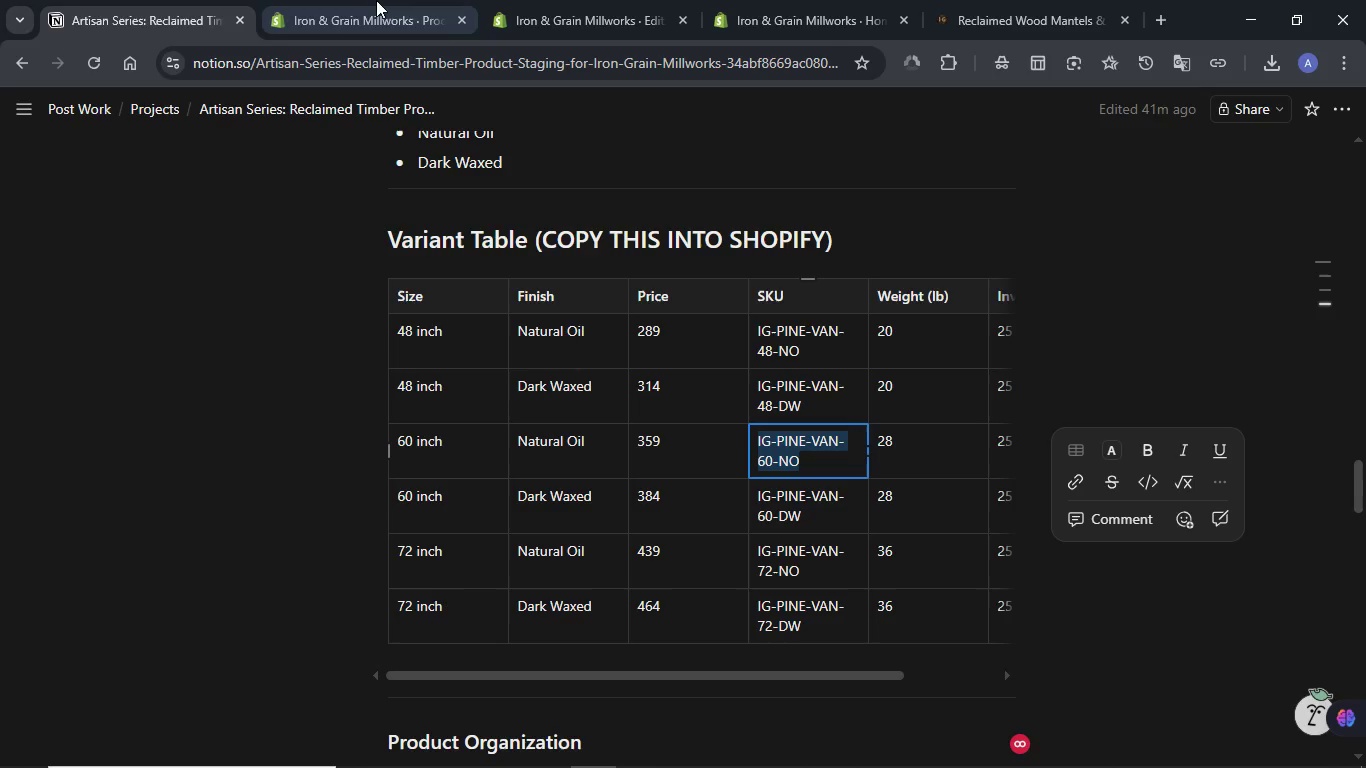 
left_click([402, 0])
 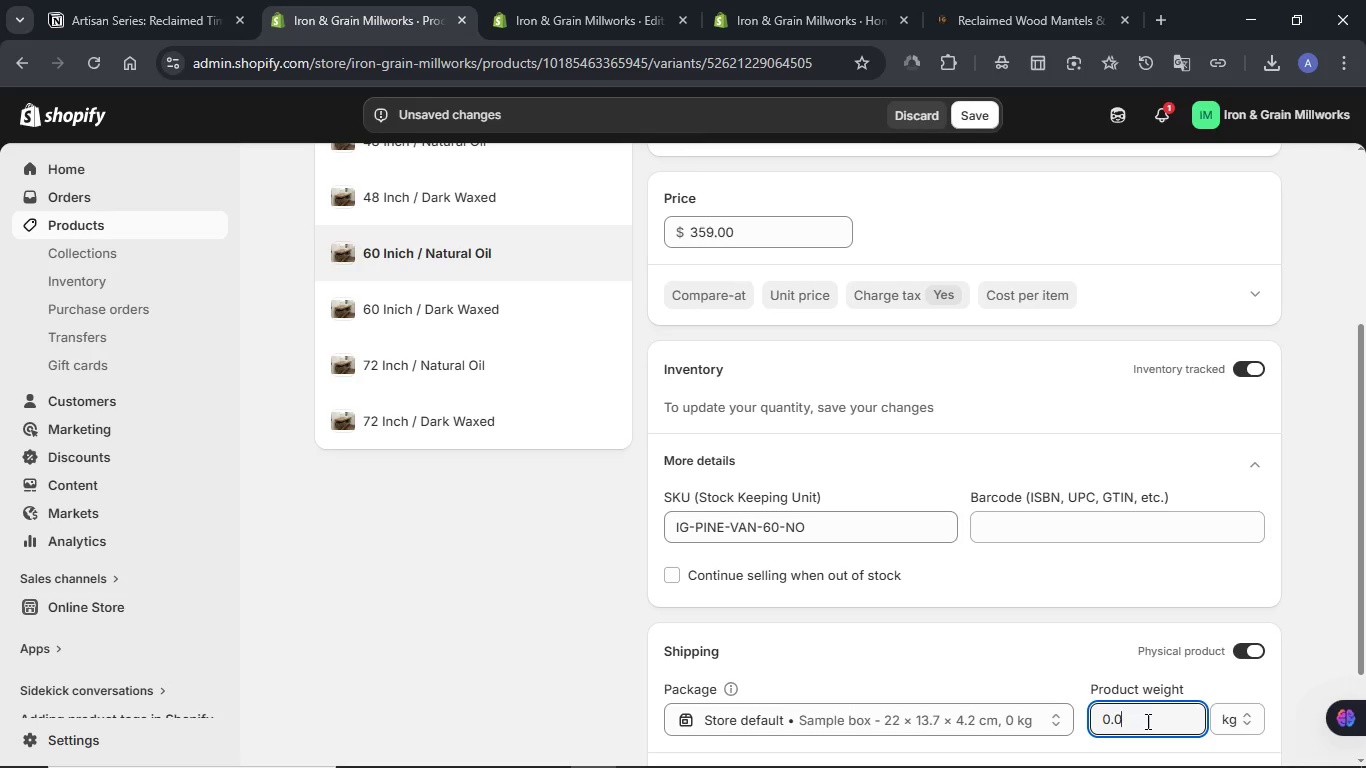 
double_click([1146, 721])
 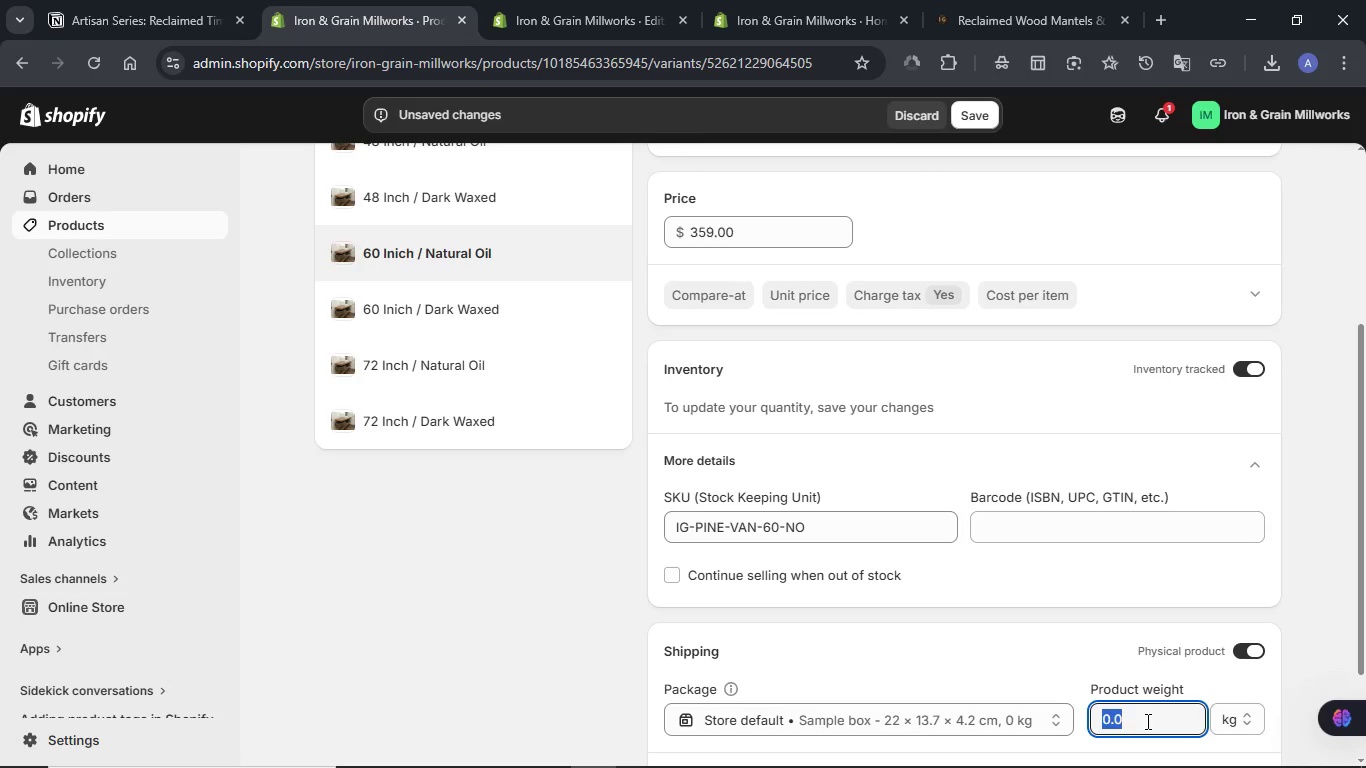 
key(Numpad2)
 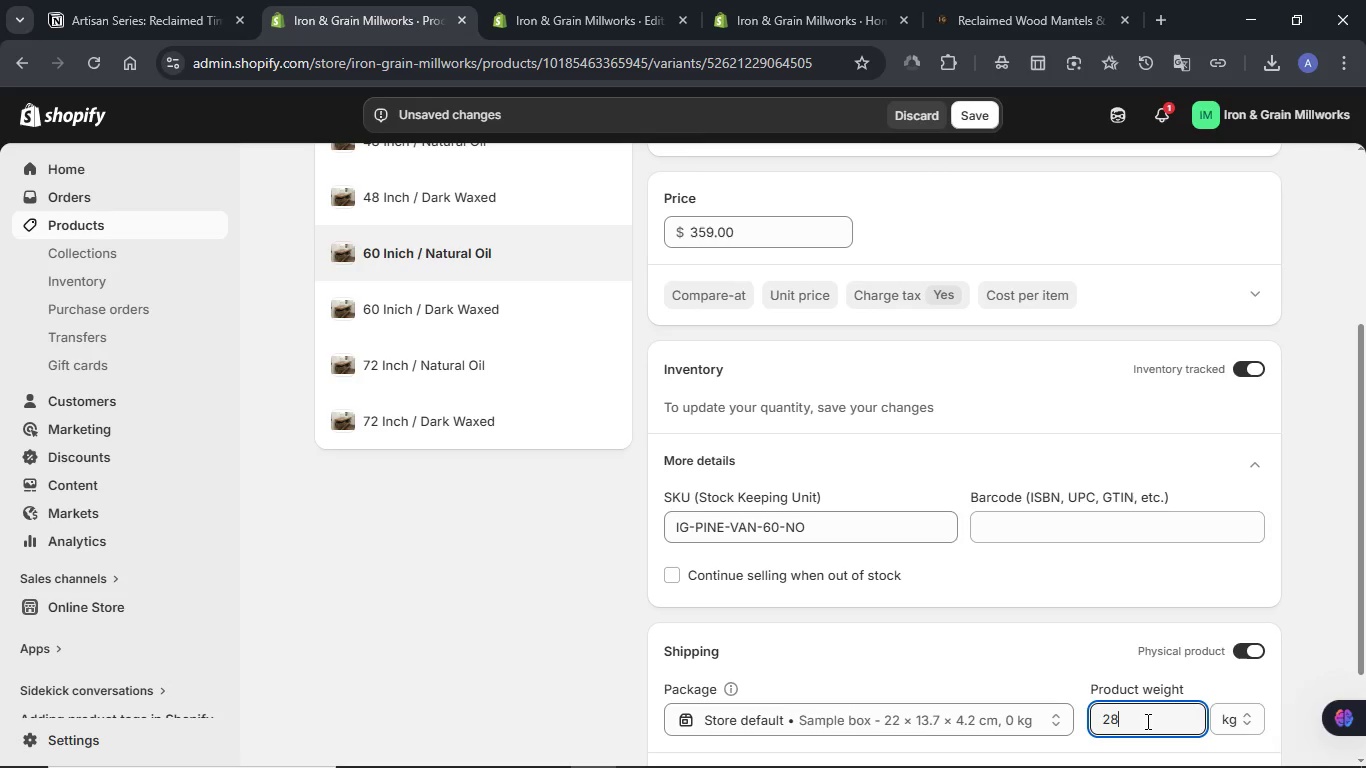 
key(Numpad8)
 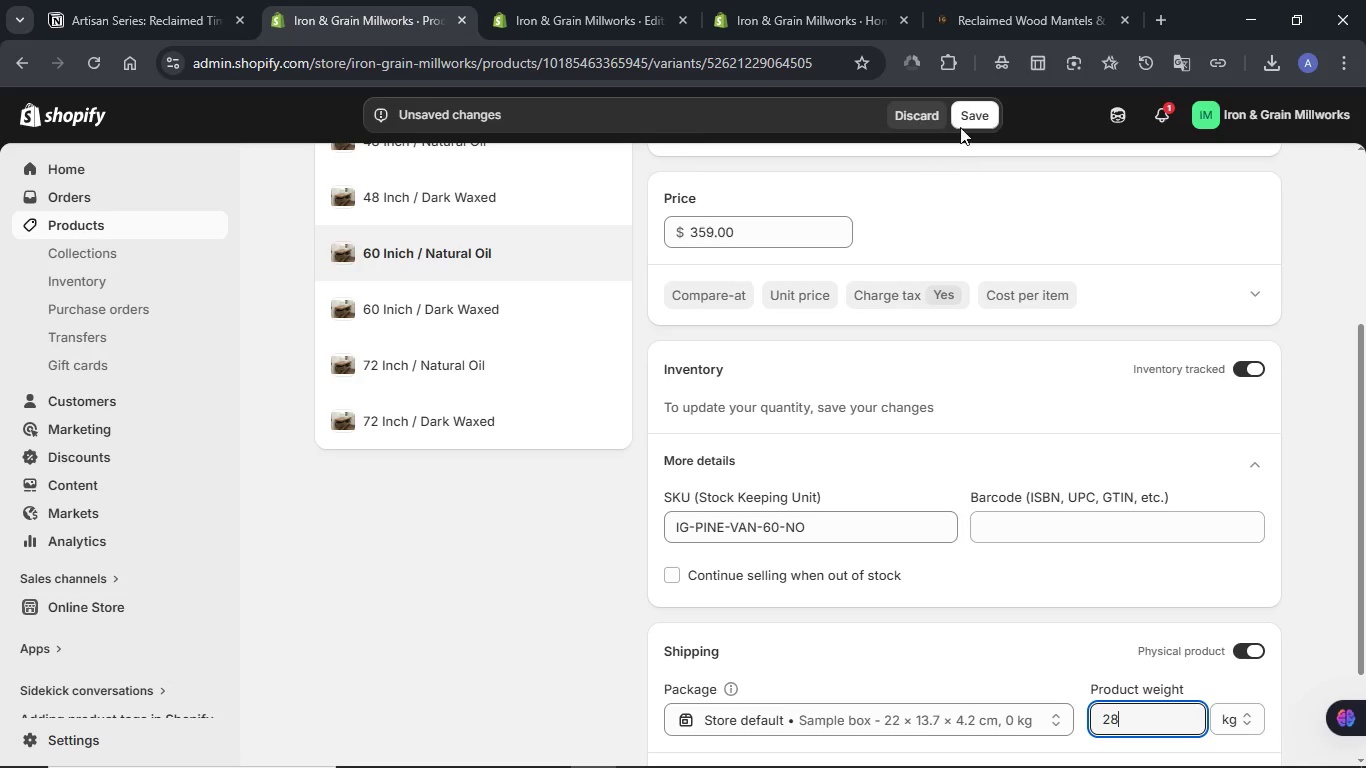 
left_click([960, 114])
 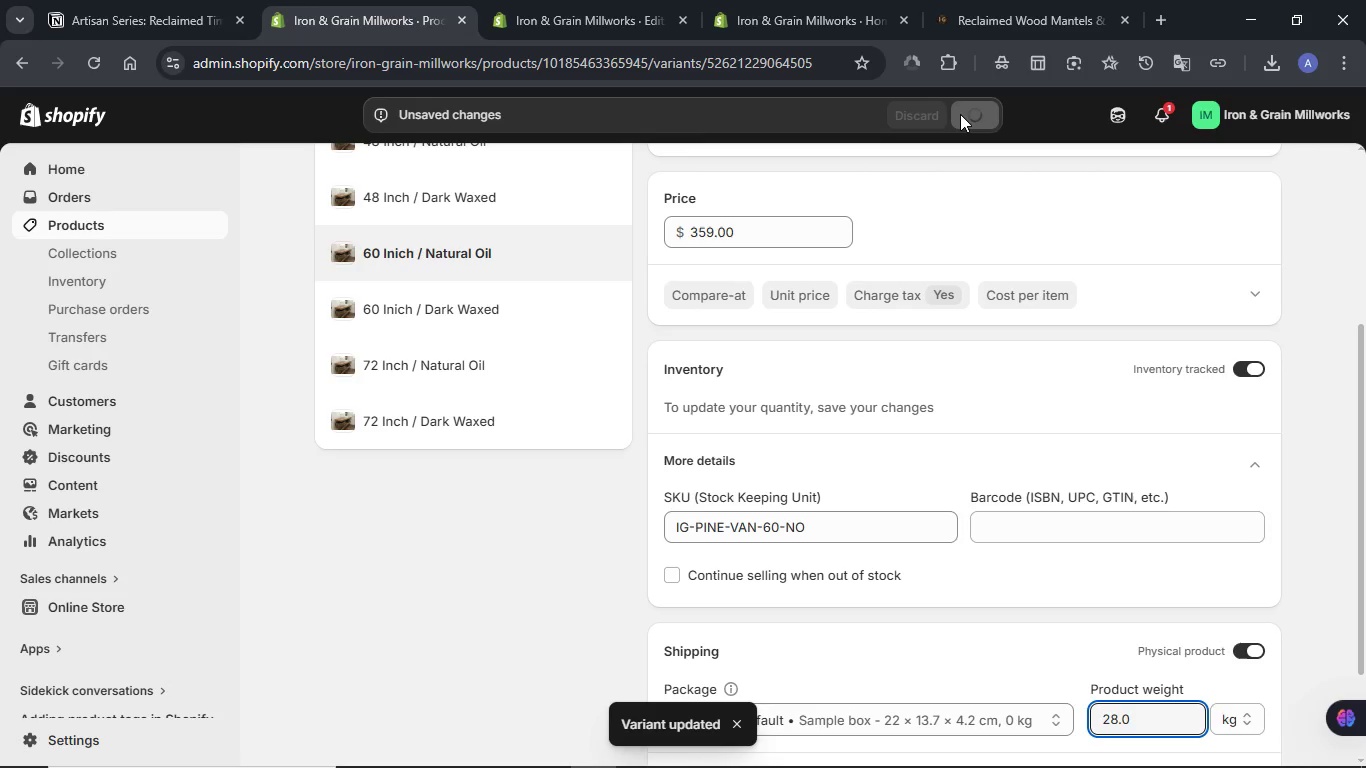 
wait(6.5)
 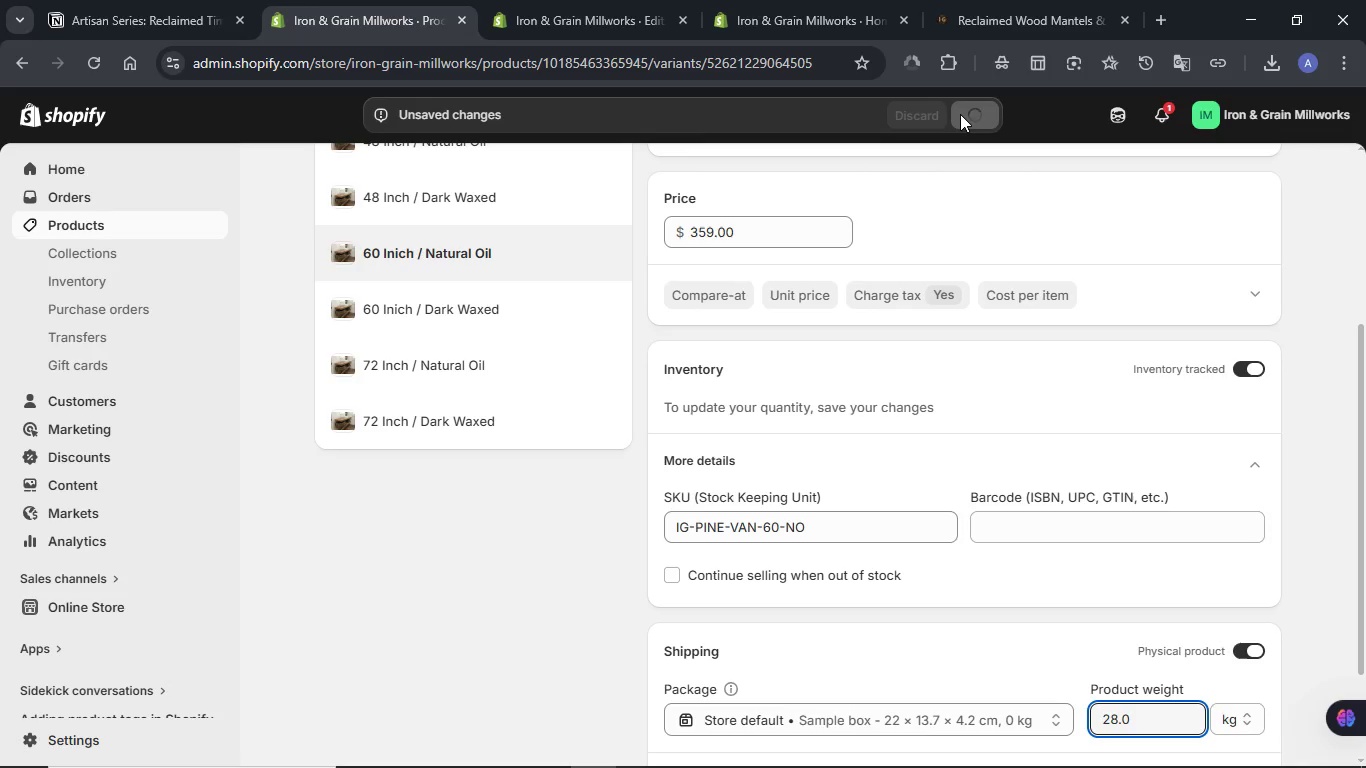 
scroll: coordinate [1333, 378], scroll_direction: up, amount: 5.0
 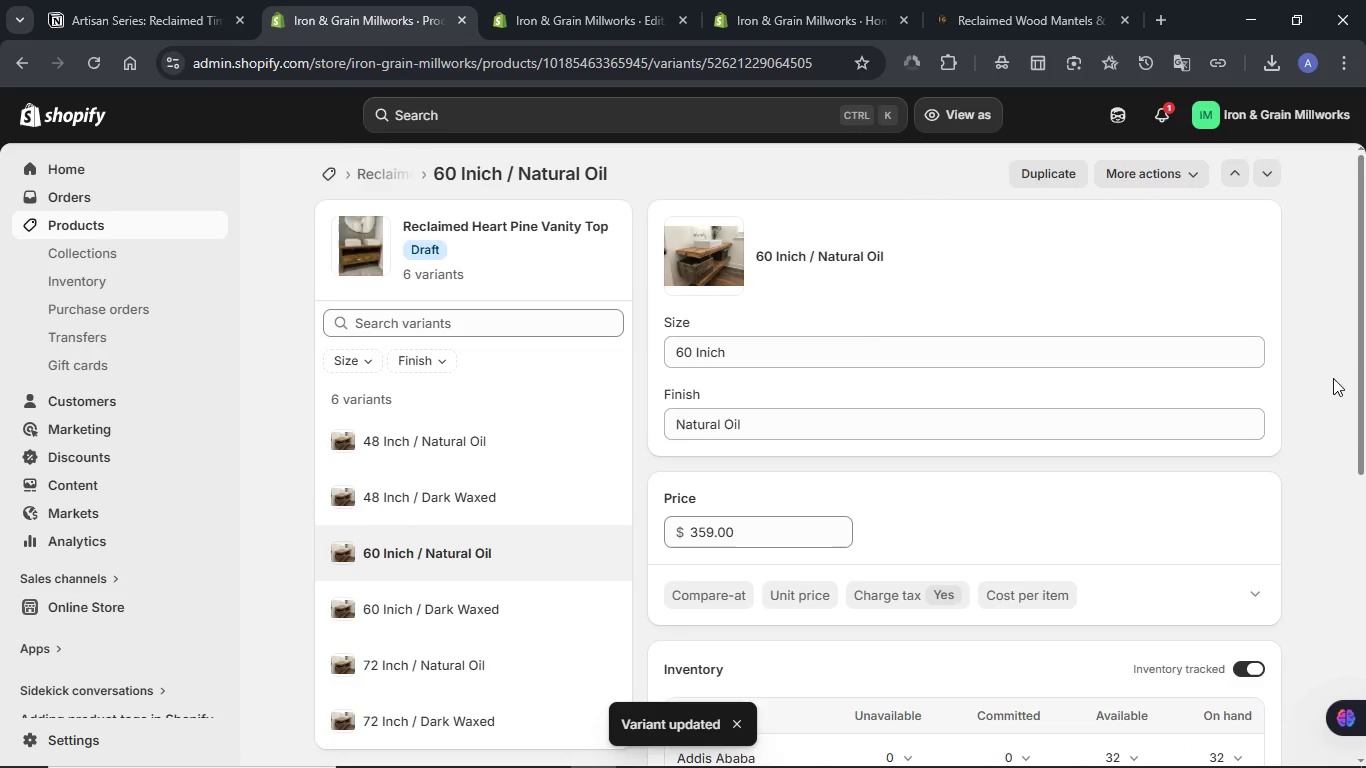 
scroll: coordinate [1333, 378], scroll_direction: down, amount: 1.0
 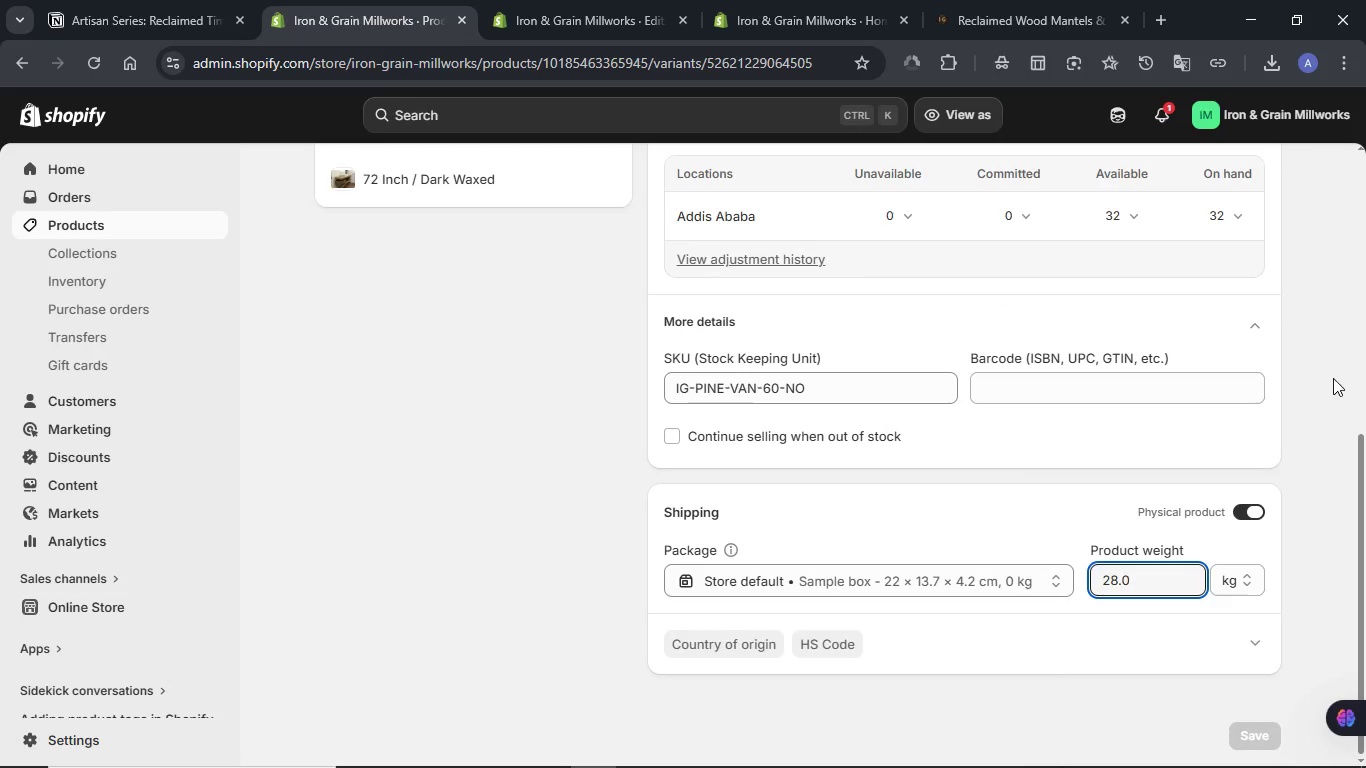 
scroll: coordinate [1333, 378], scroll_direction: up, amount: 2.0
 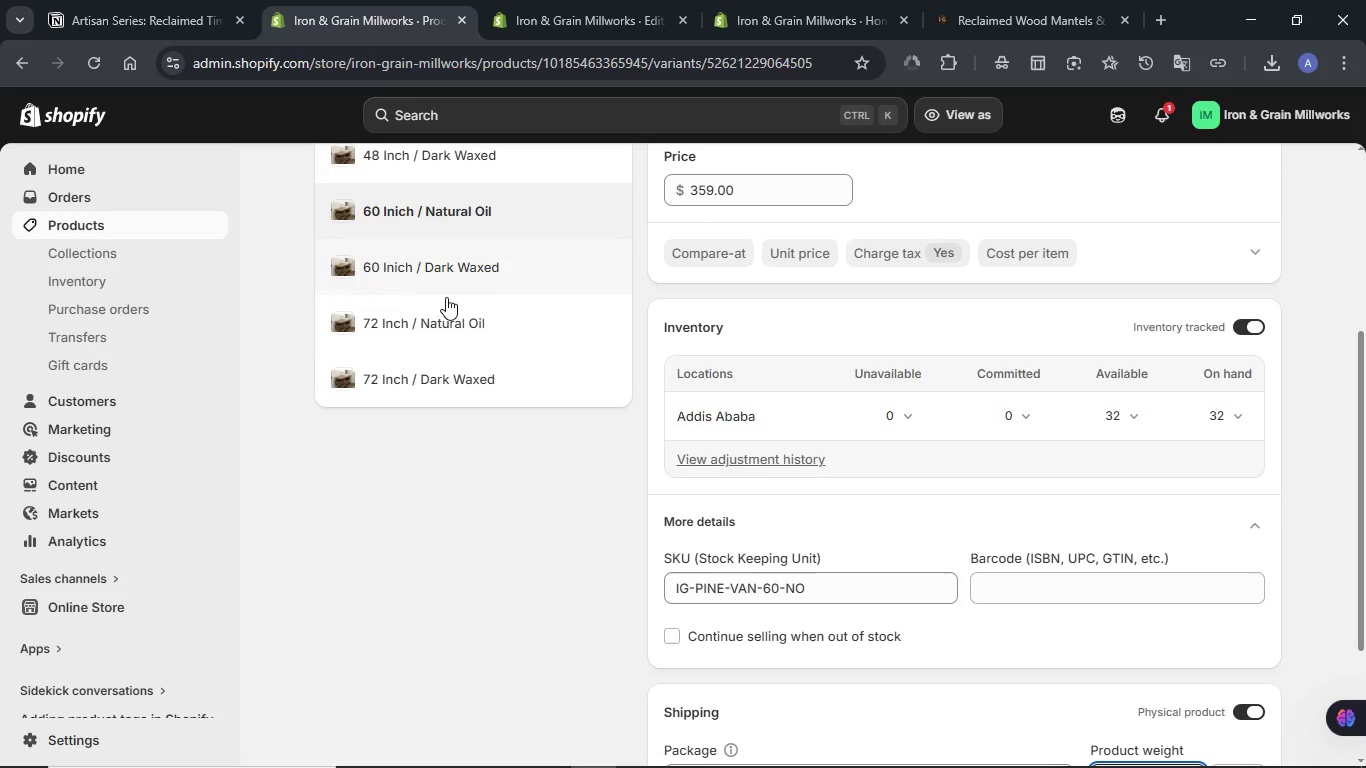 
left_click([446, 272])
 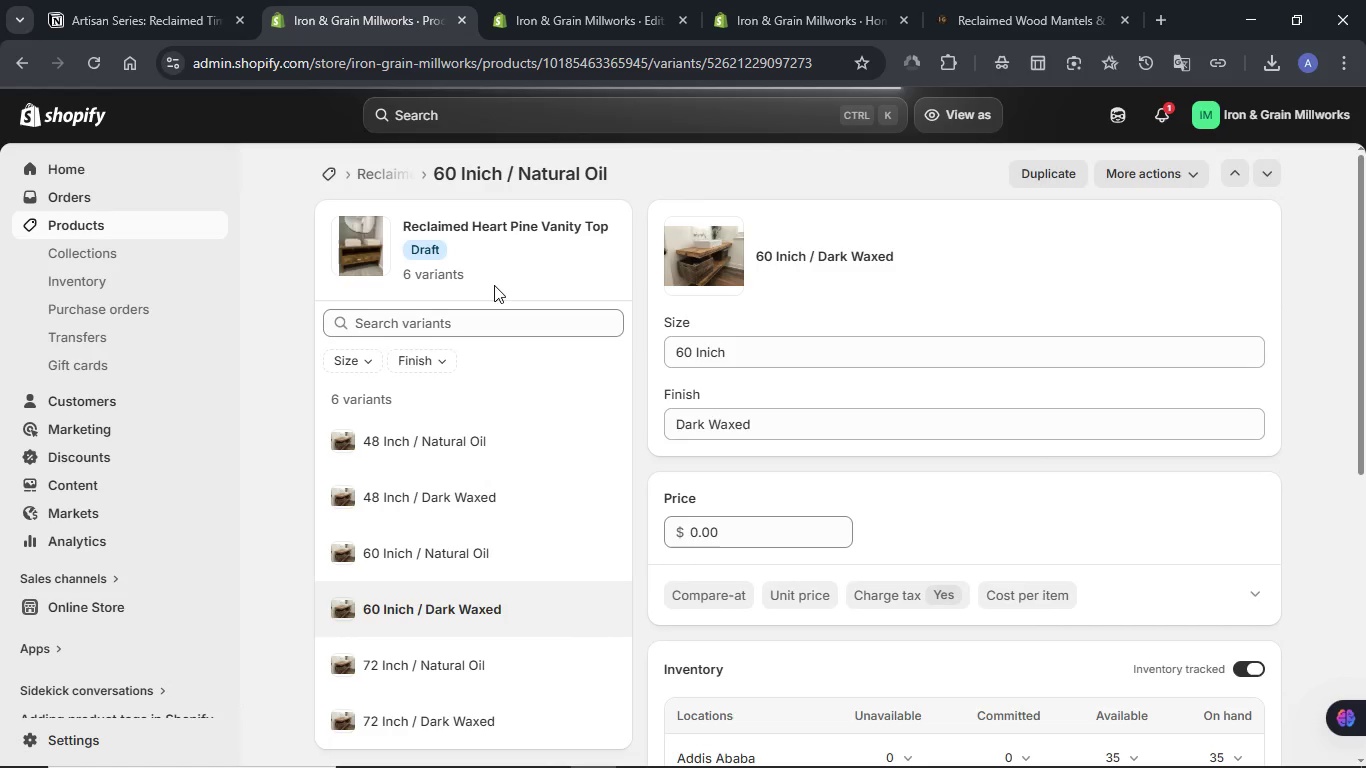 
wait(5.83)
 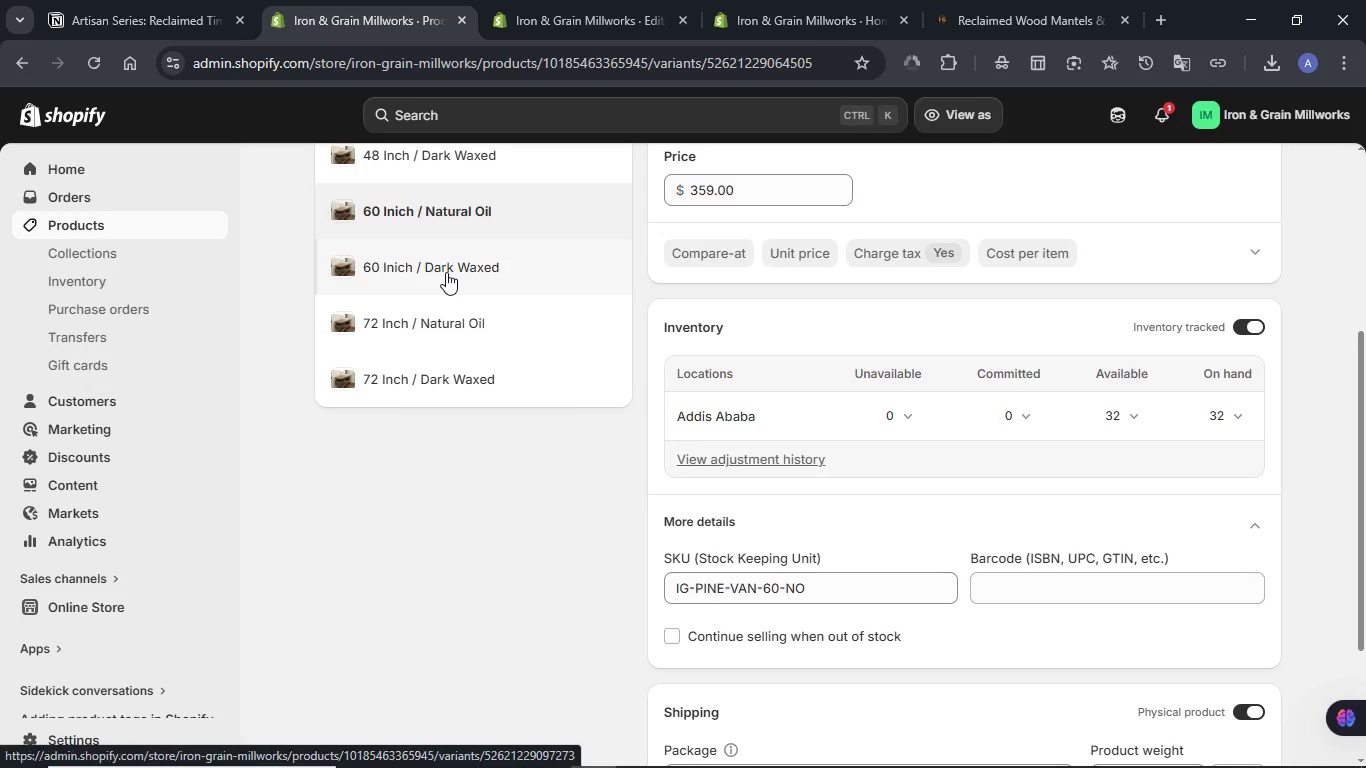 
left_click([108, 0])
 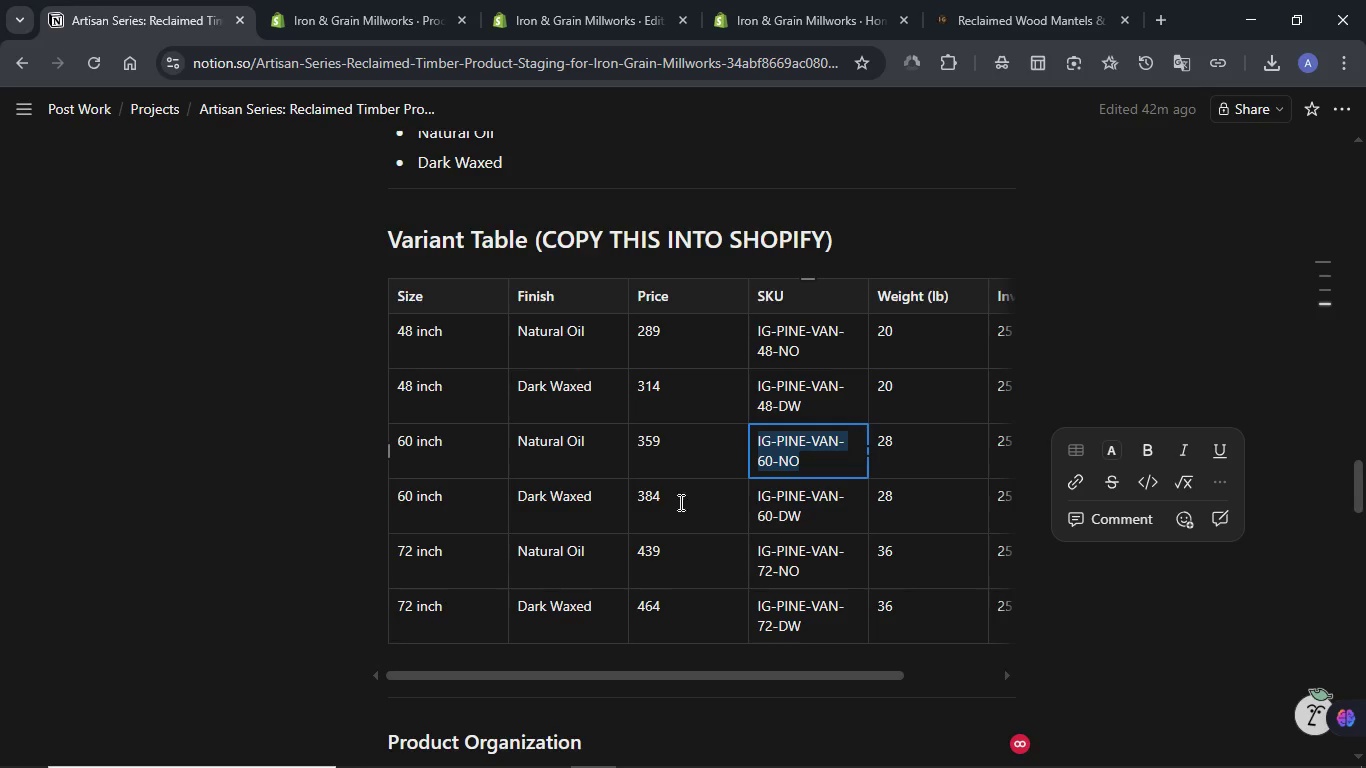 
double_click([648, 500])
 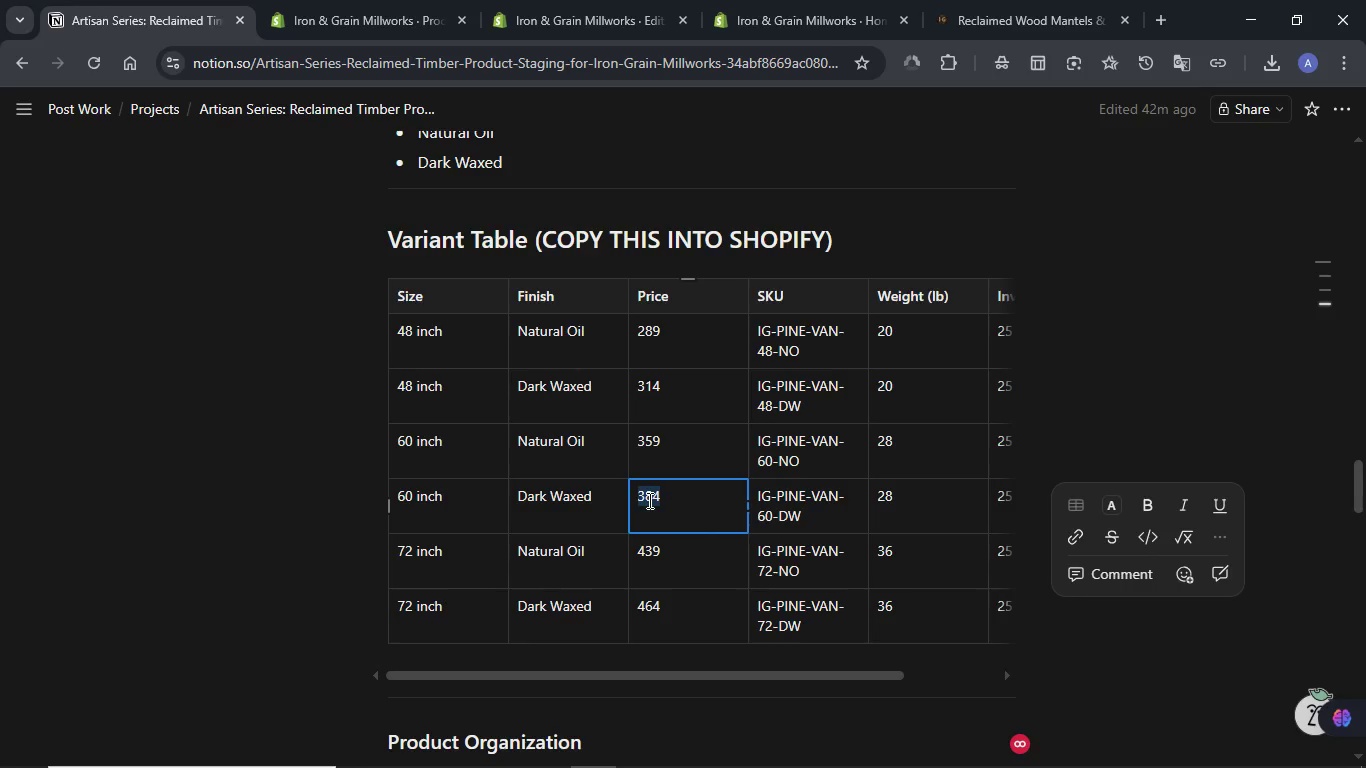 
key(Control+C)
 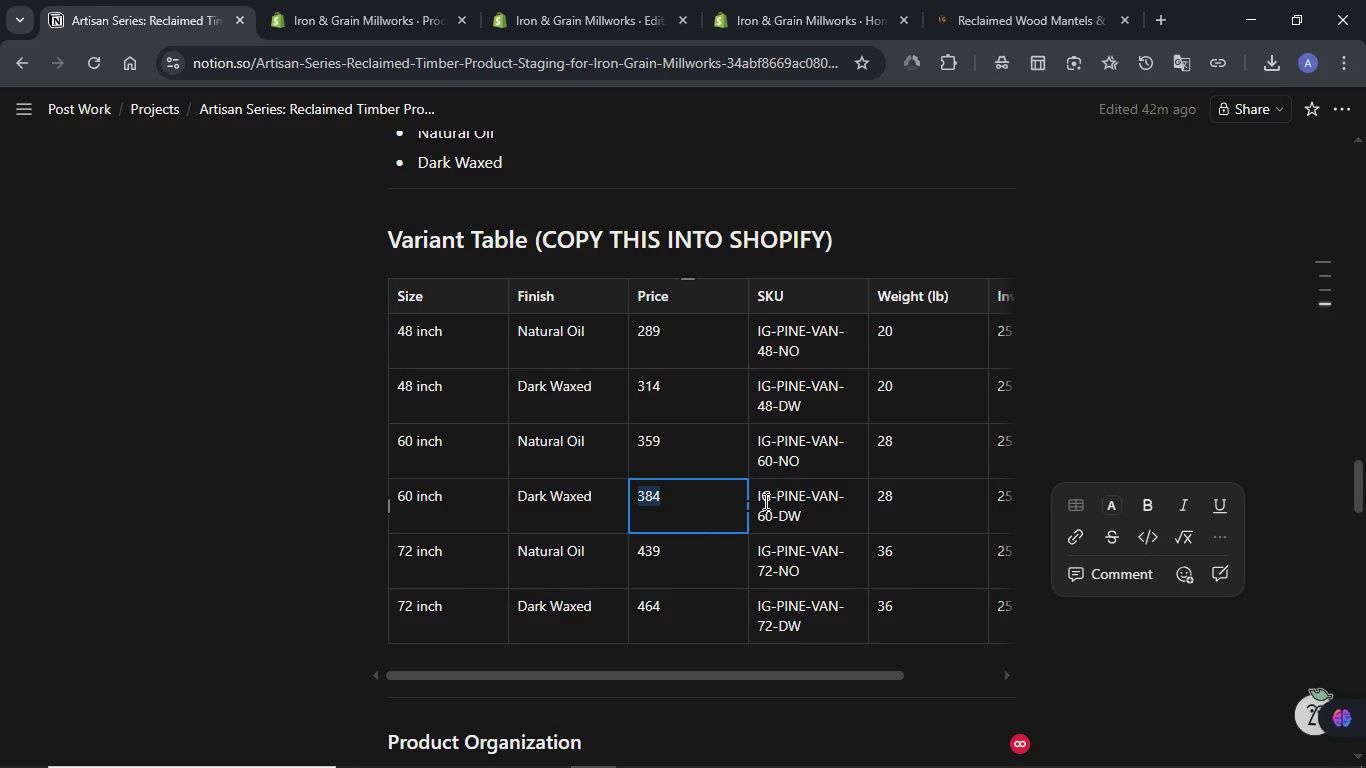 
double_click([764, 501])
 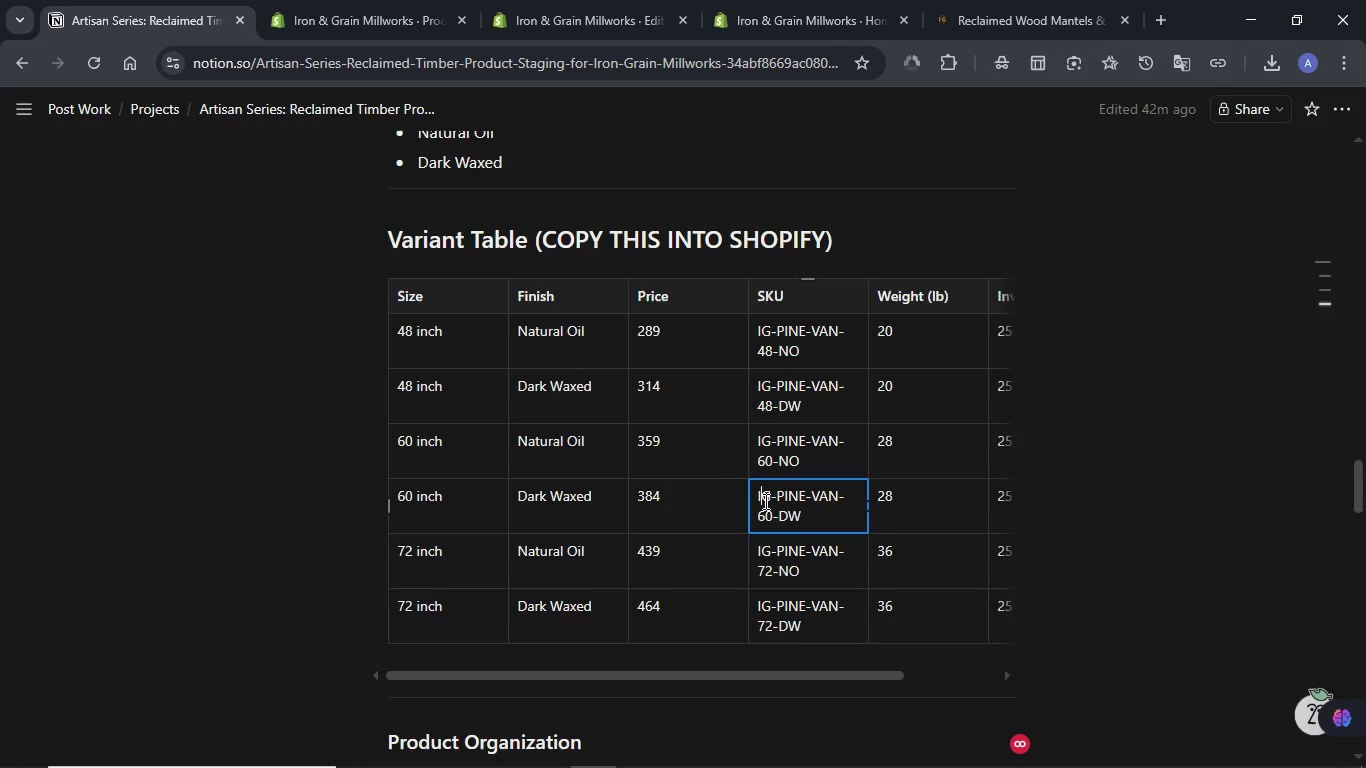 
triple_click([764, 501])
 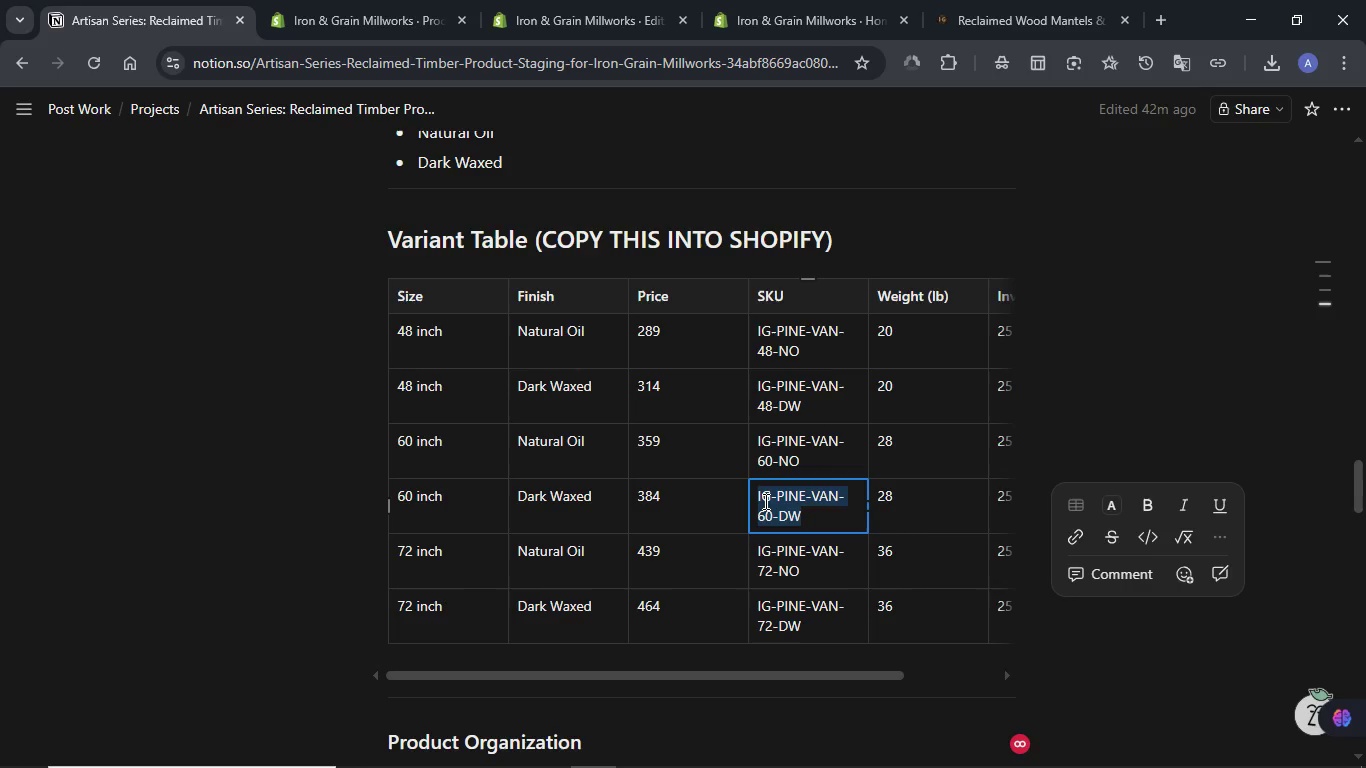 
key(Control+C)
 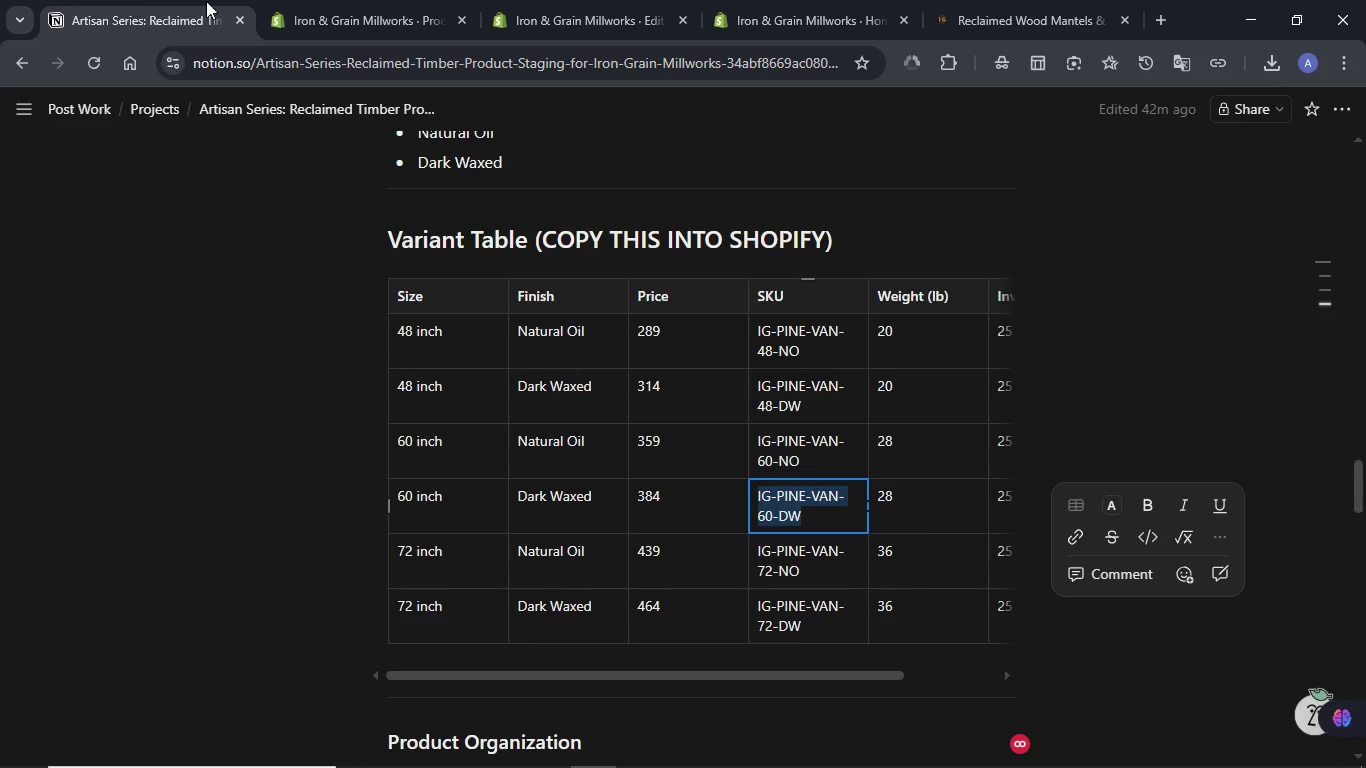 
left_click([322, 3])
 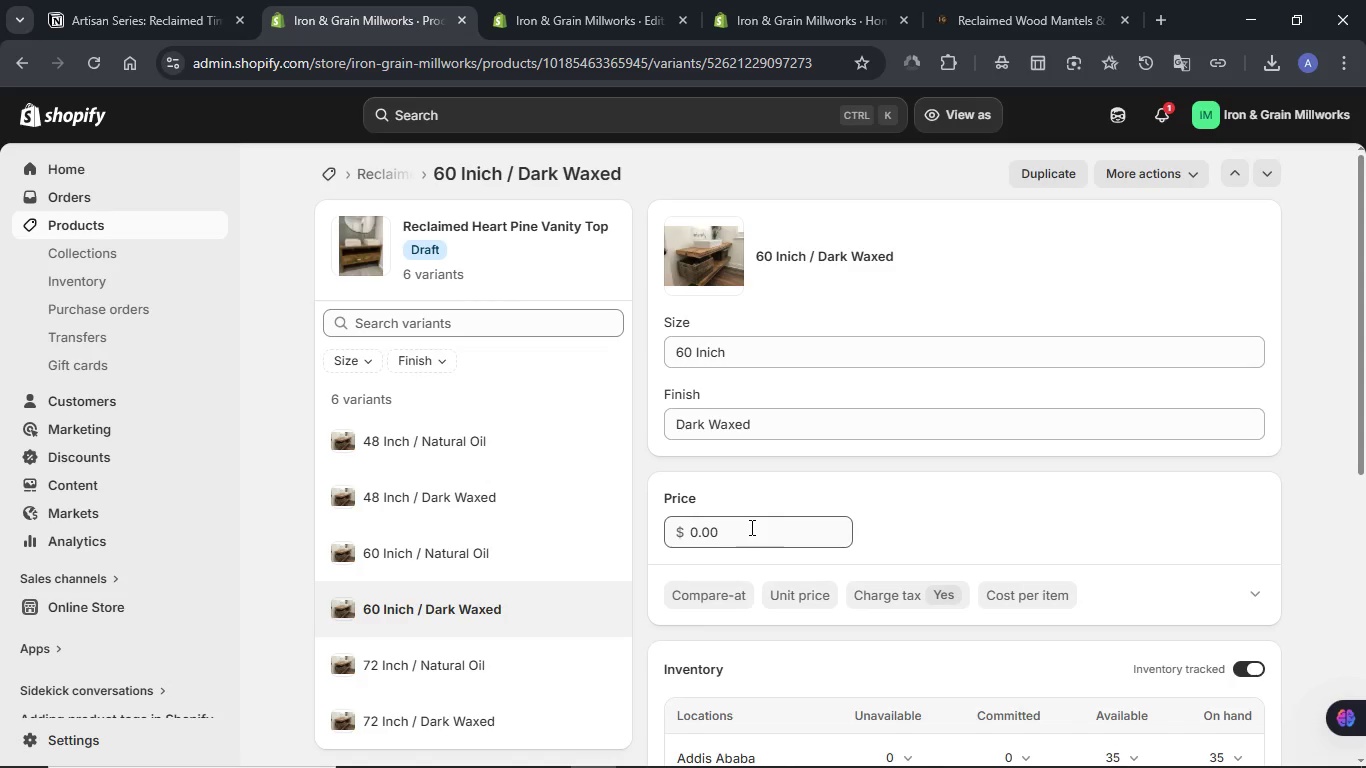 
double_click([750, 527])
 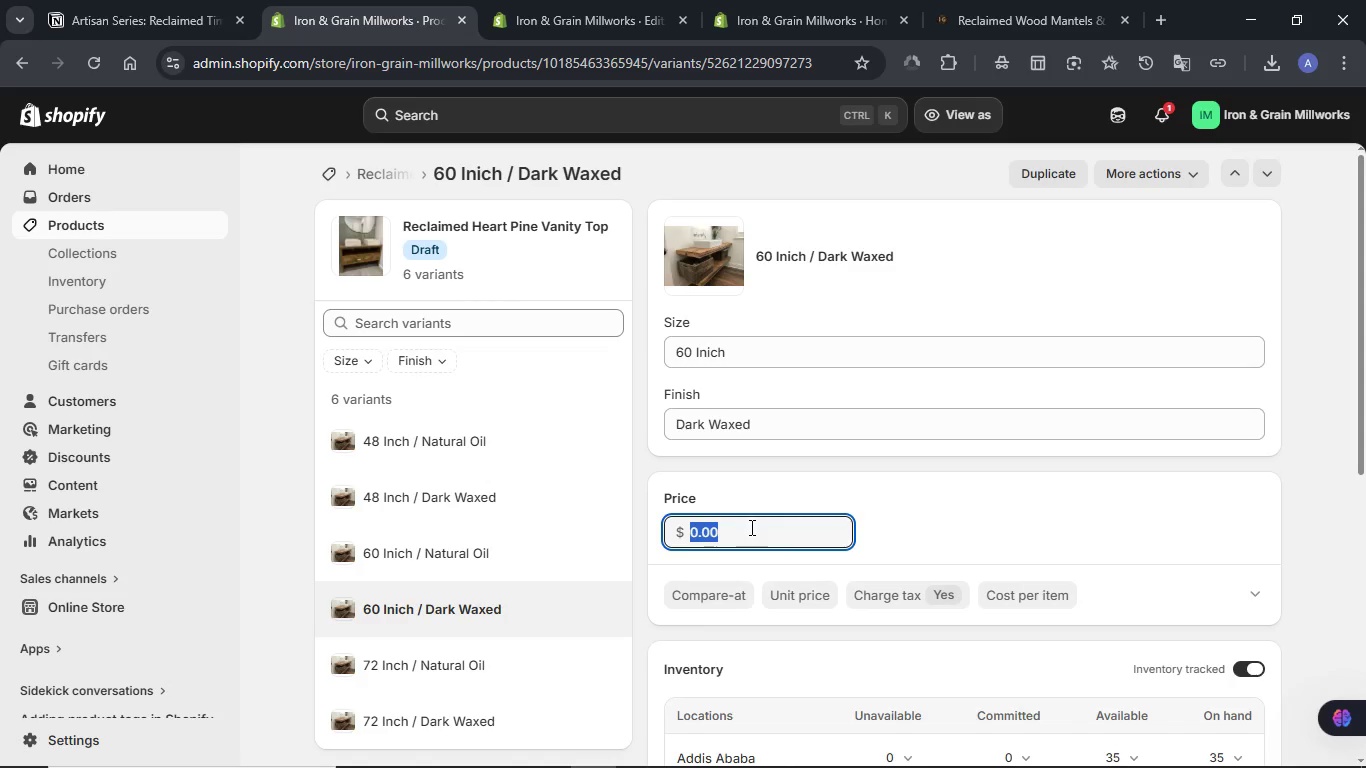 
key(Meta+V)
 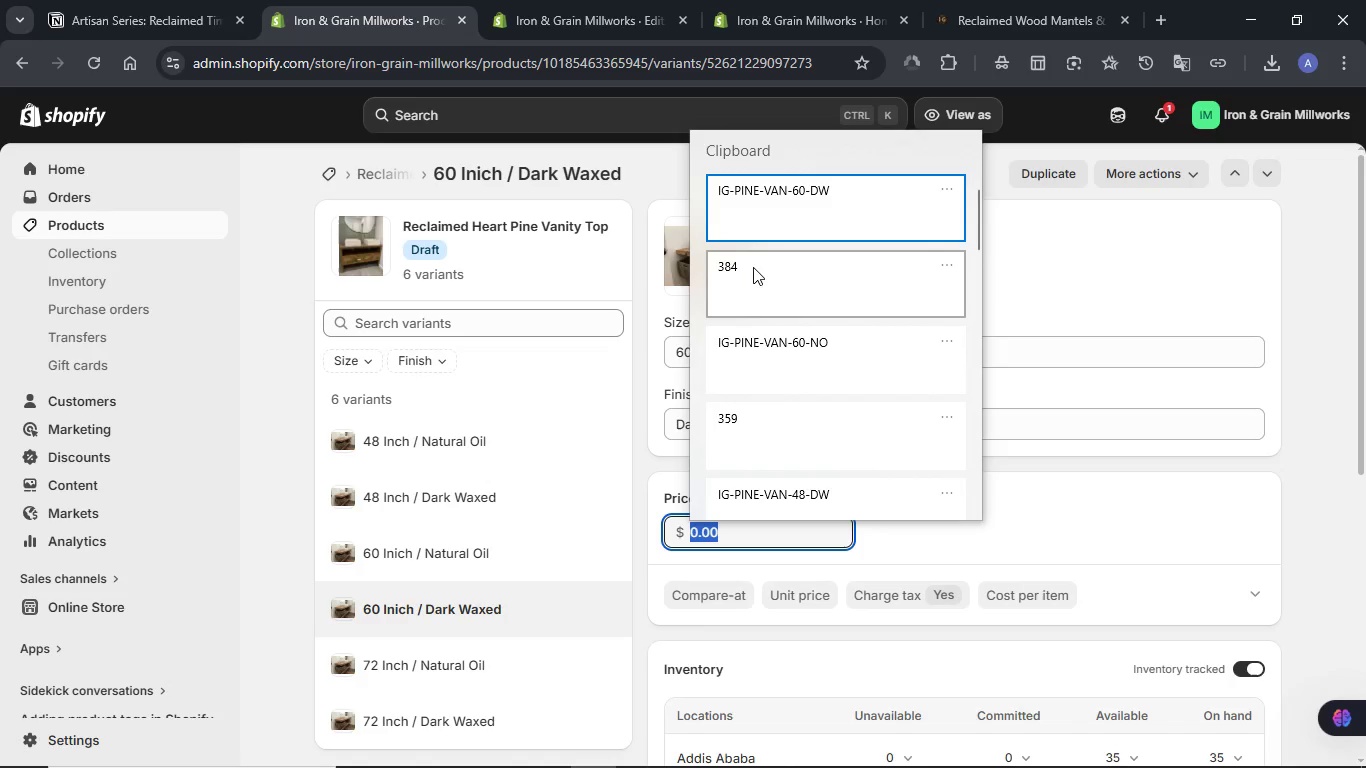 
left_click([753, 274])
 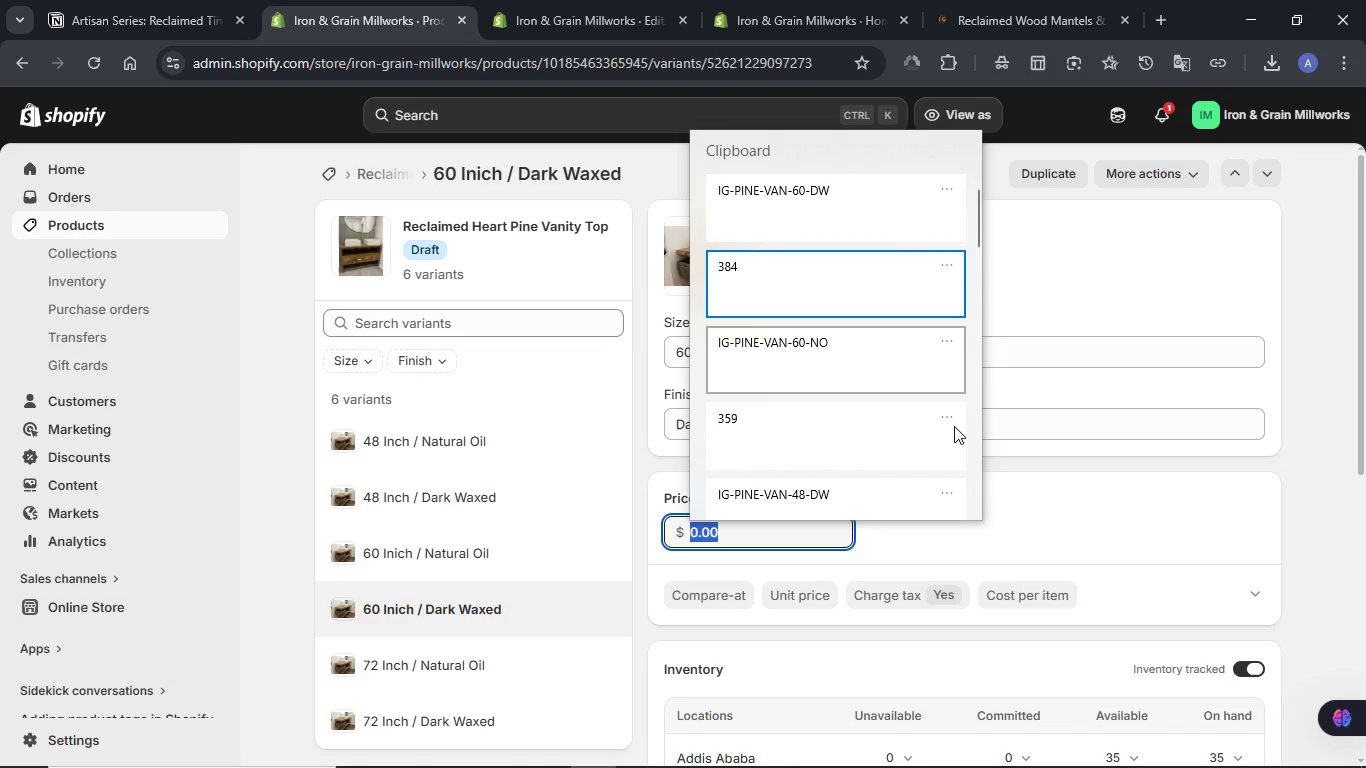 
key(Control+ControlLeft)
 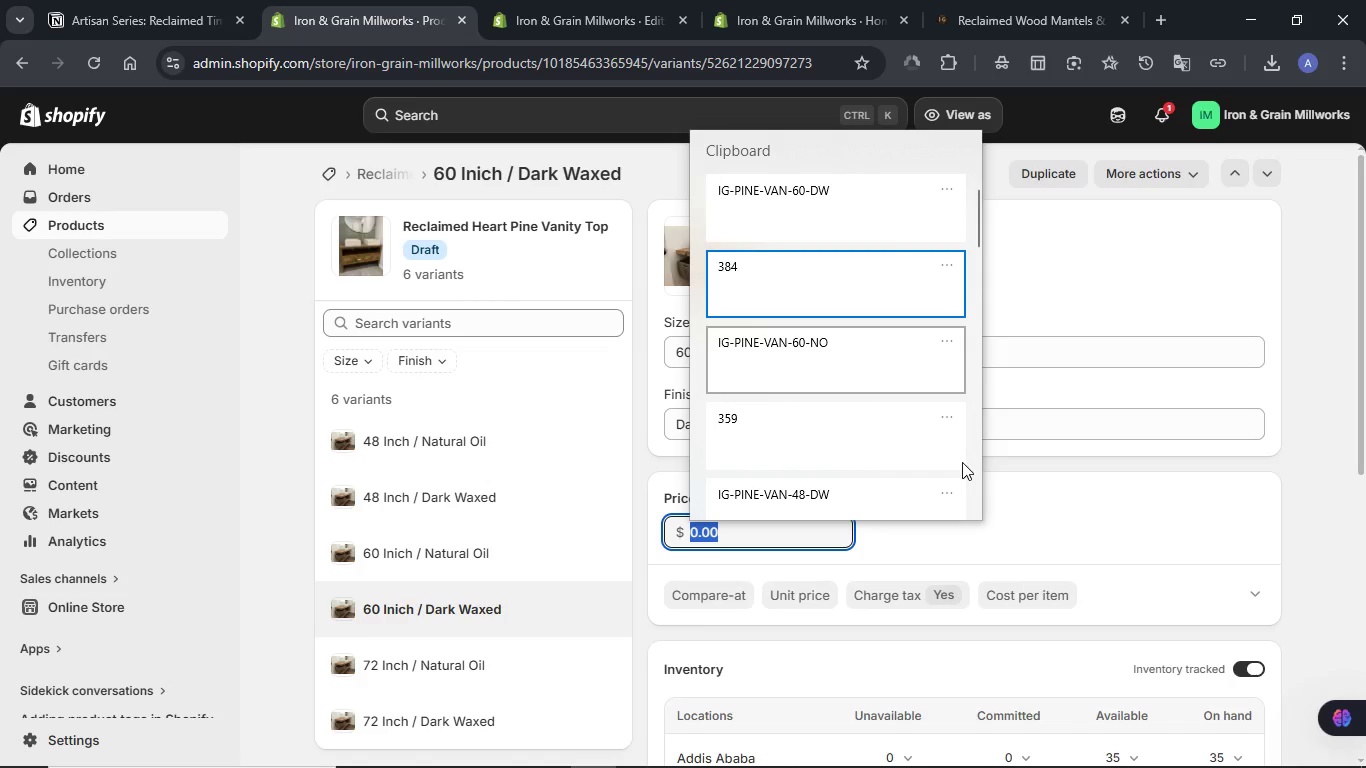 
hold_key(key=V, duration=5.23)
 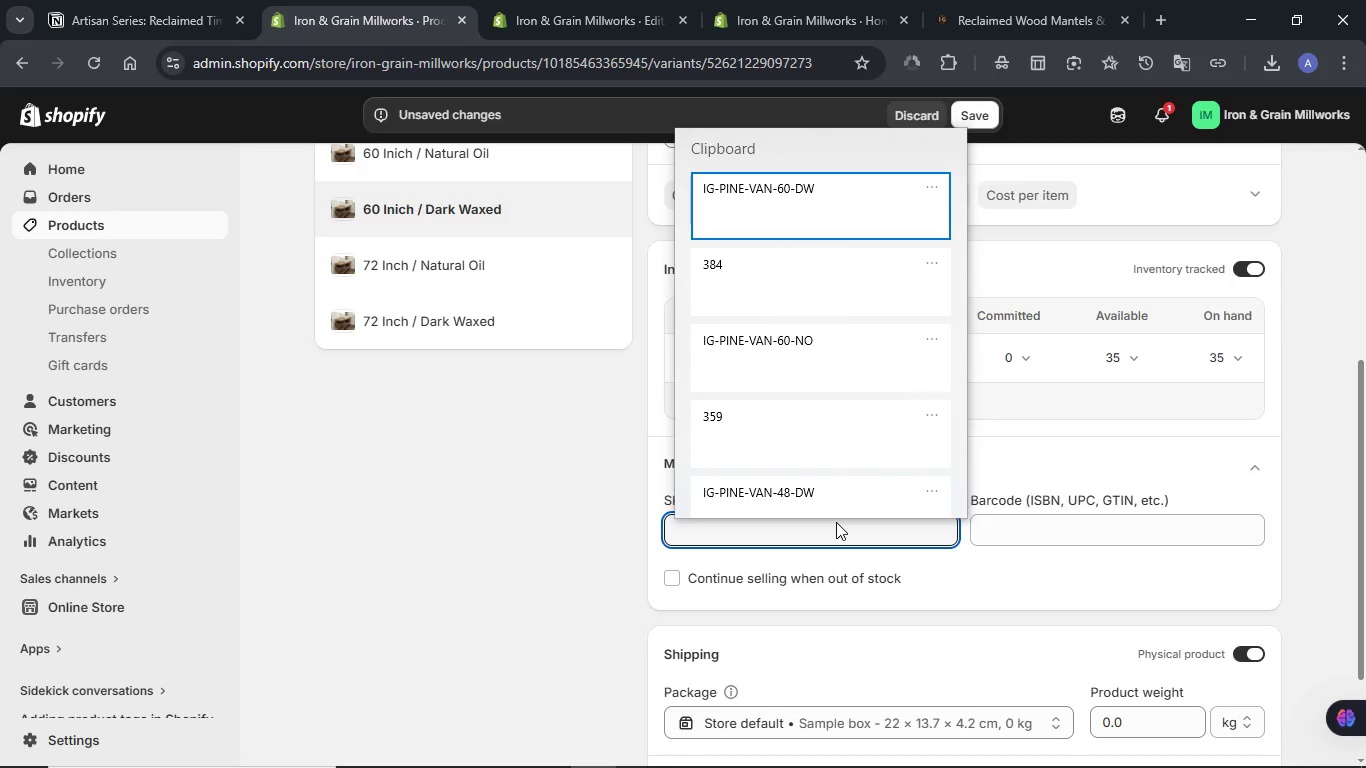 
scroll: coordinate [1129, 467], scroll_direction: down, amount: 2.0
 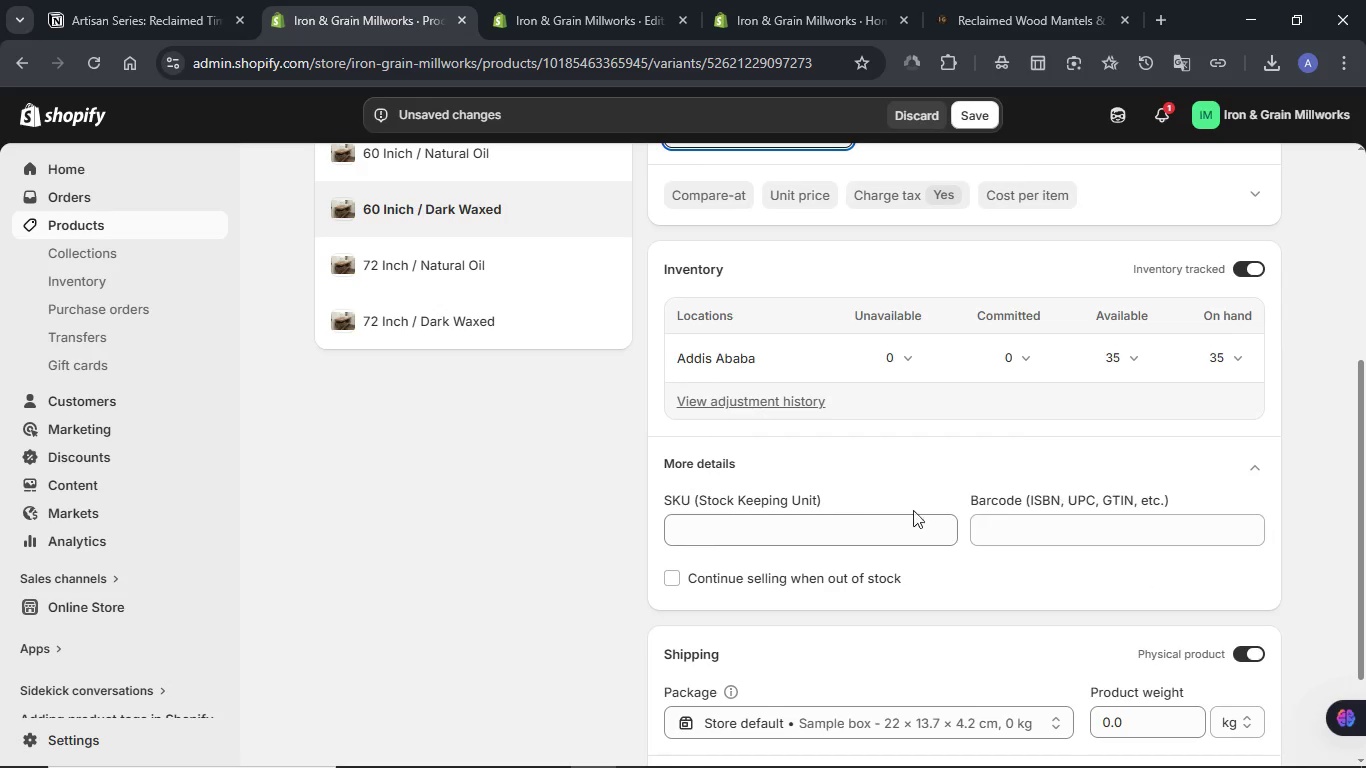 
left_click([836, 522])
 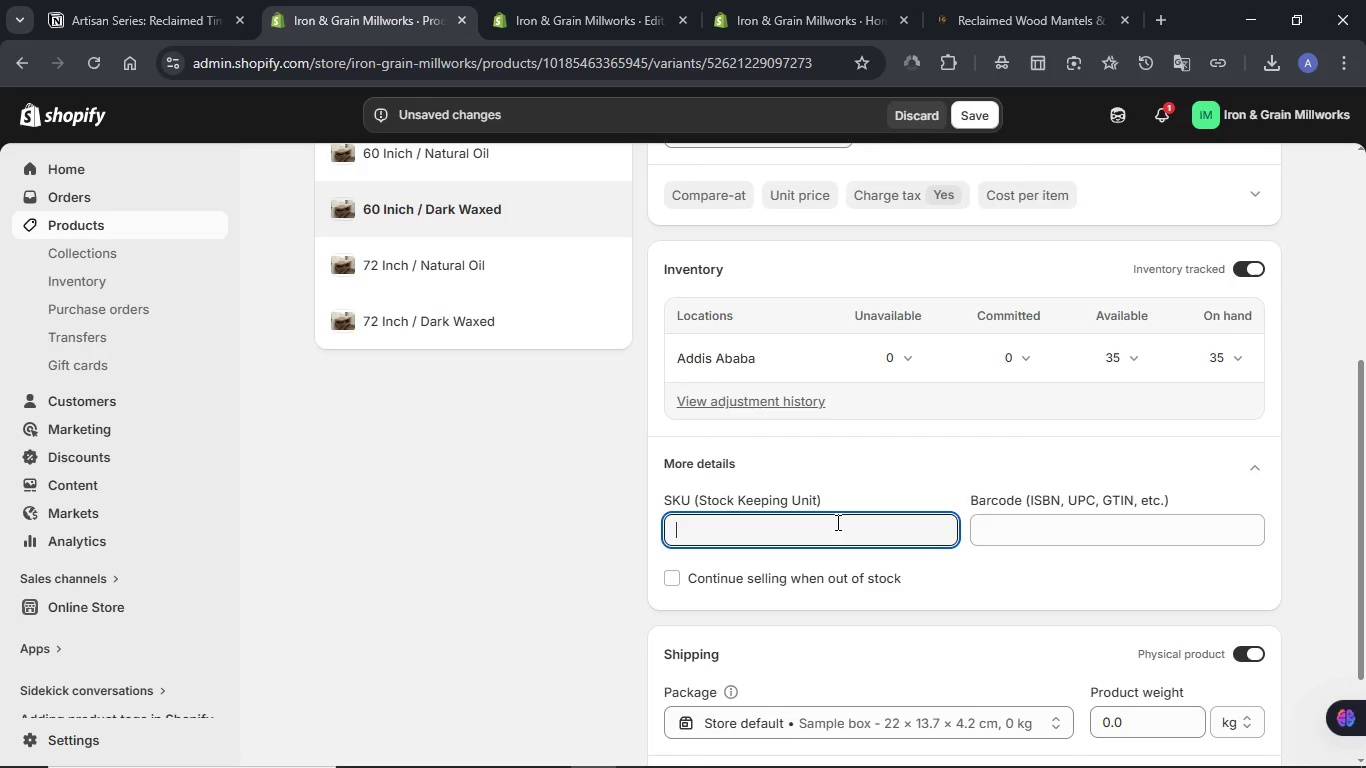 
hold_key(key=MetaLeft, duration=0.55)
 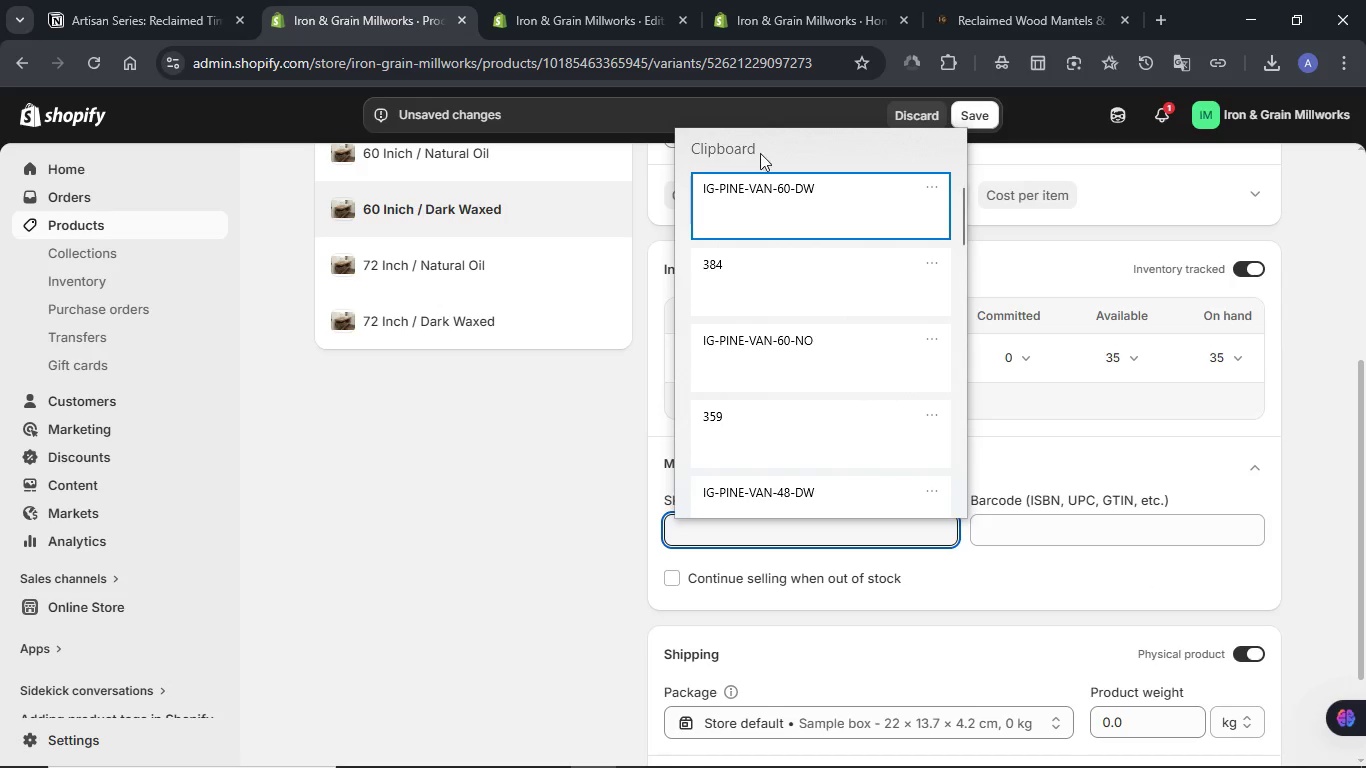 
left_click([779, 200])
 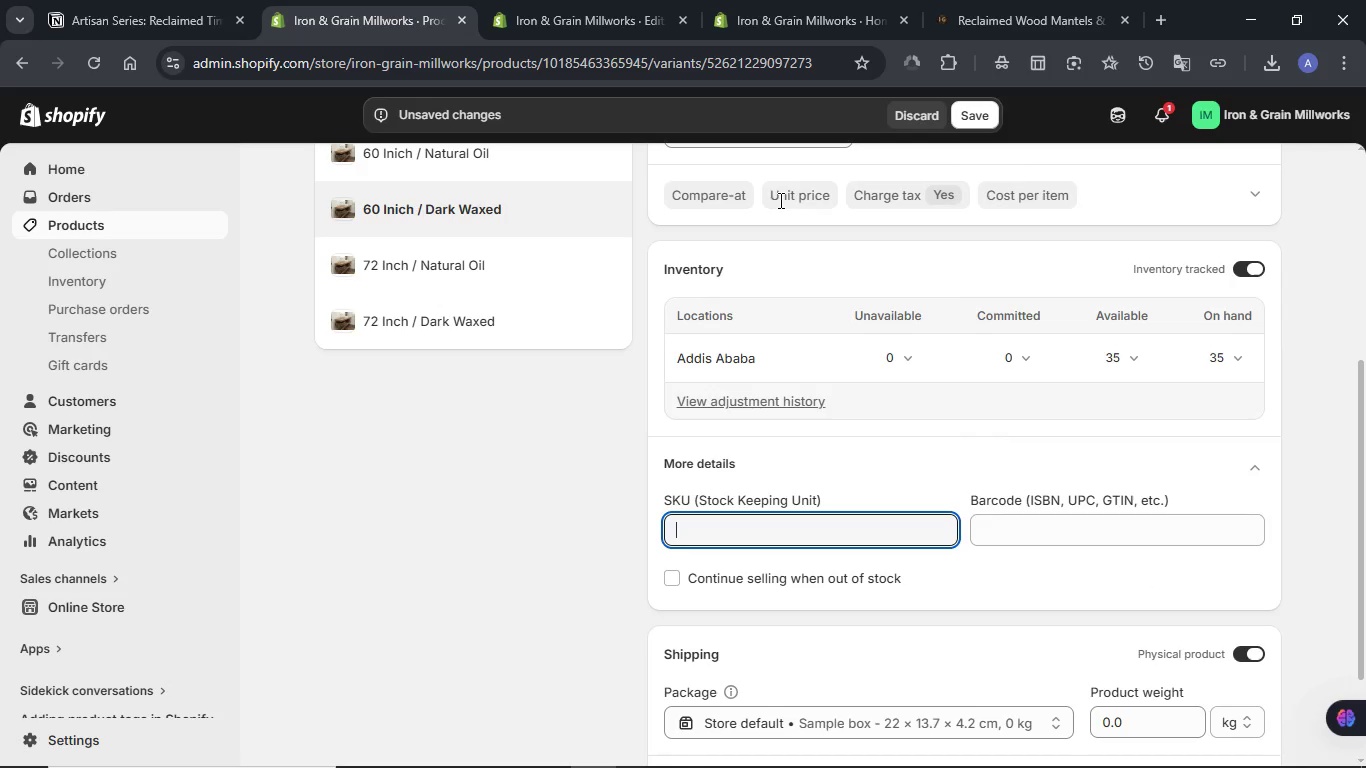 
key(Control+ControlLeft)
 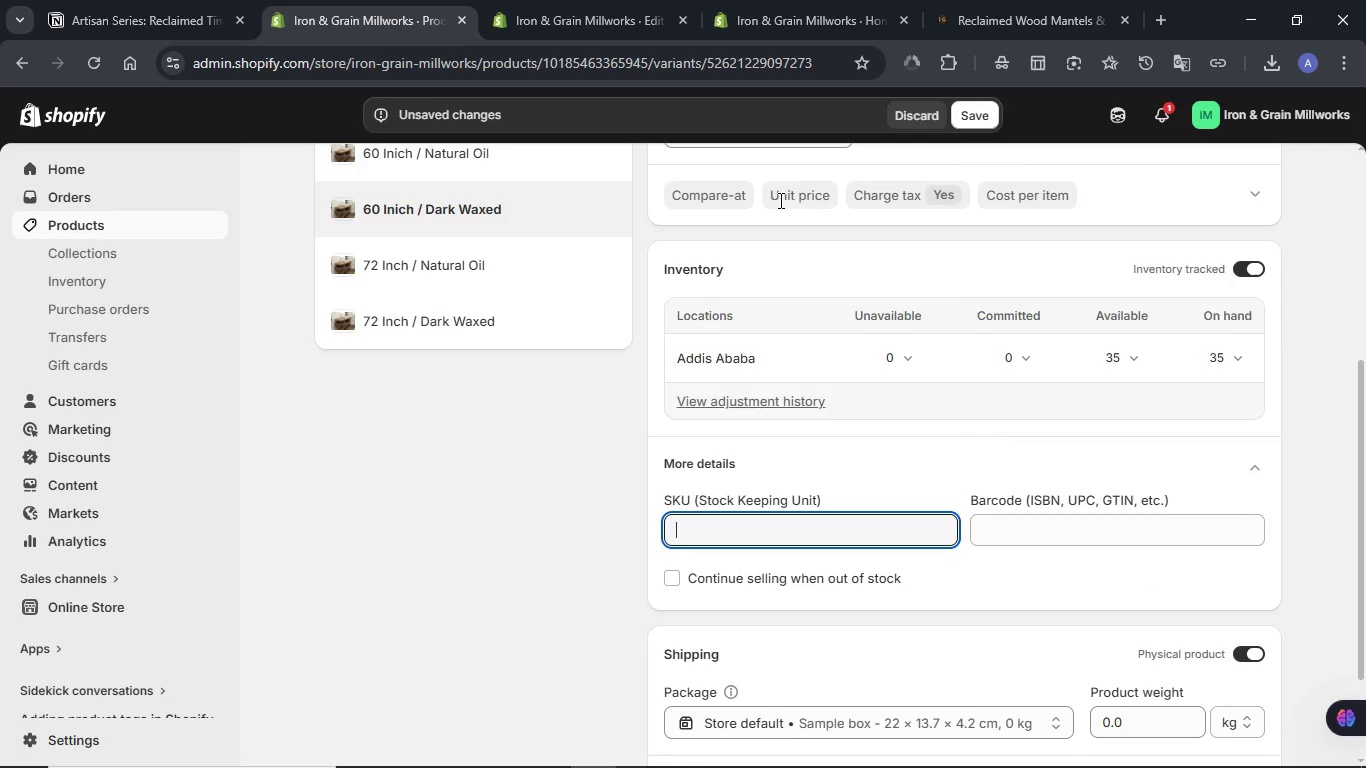 
key(Control+V)
 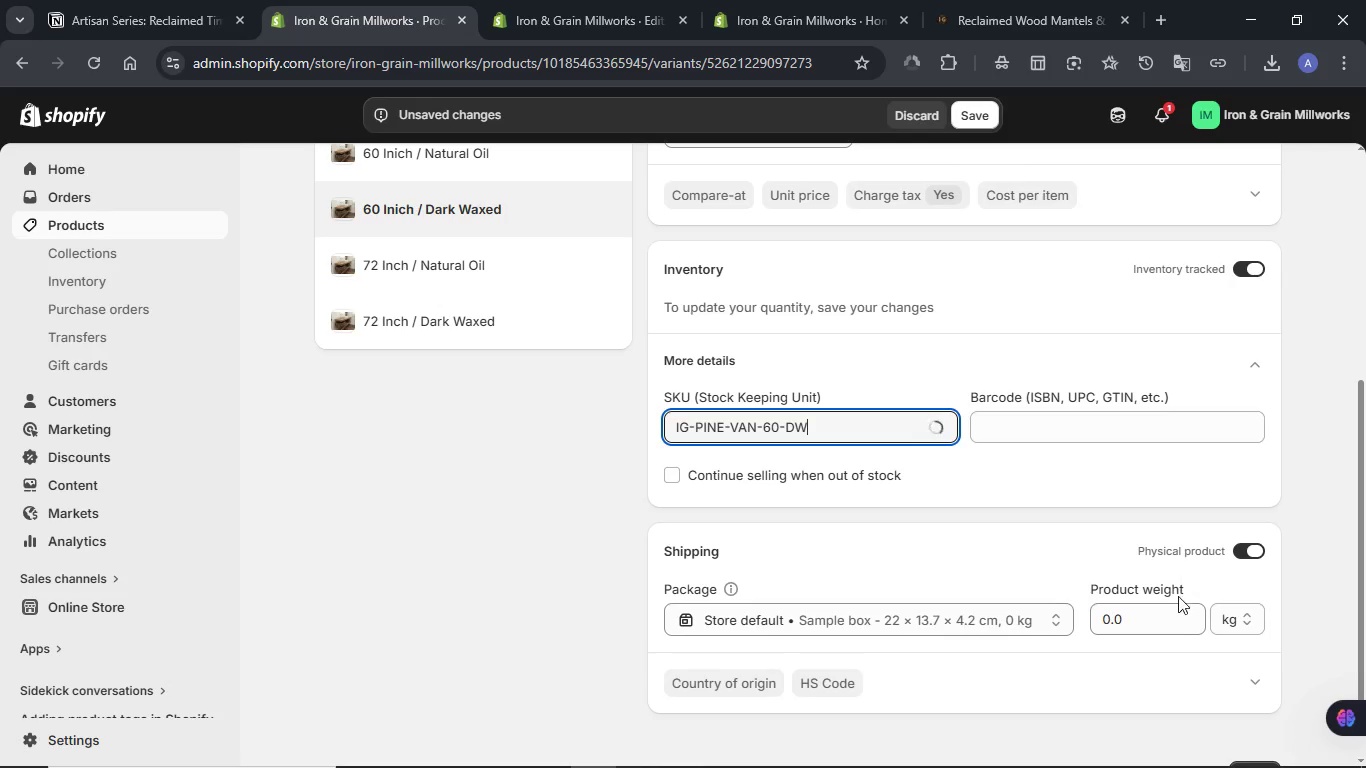 
double_click([1167, 611])
 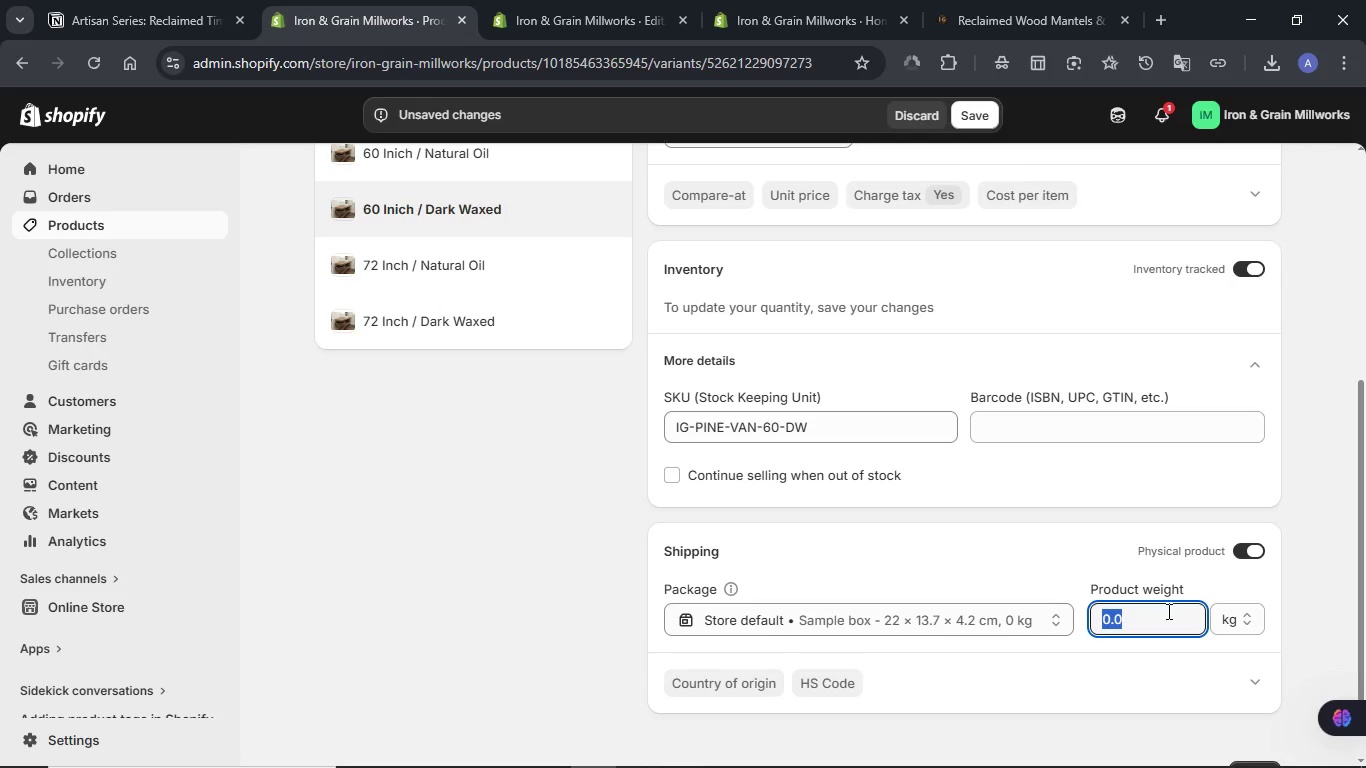 
key(Meta+V)
 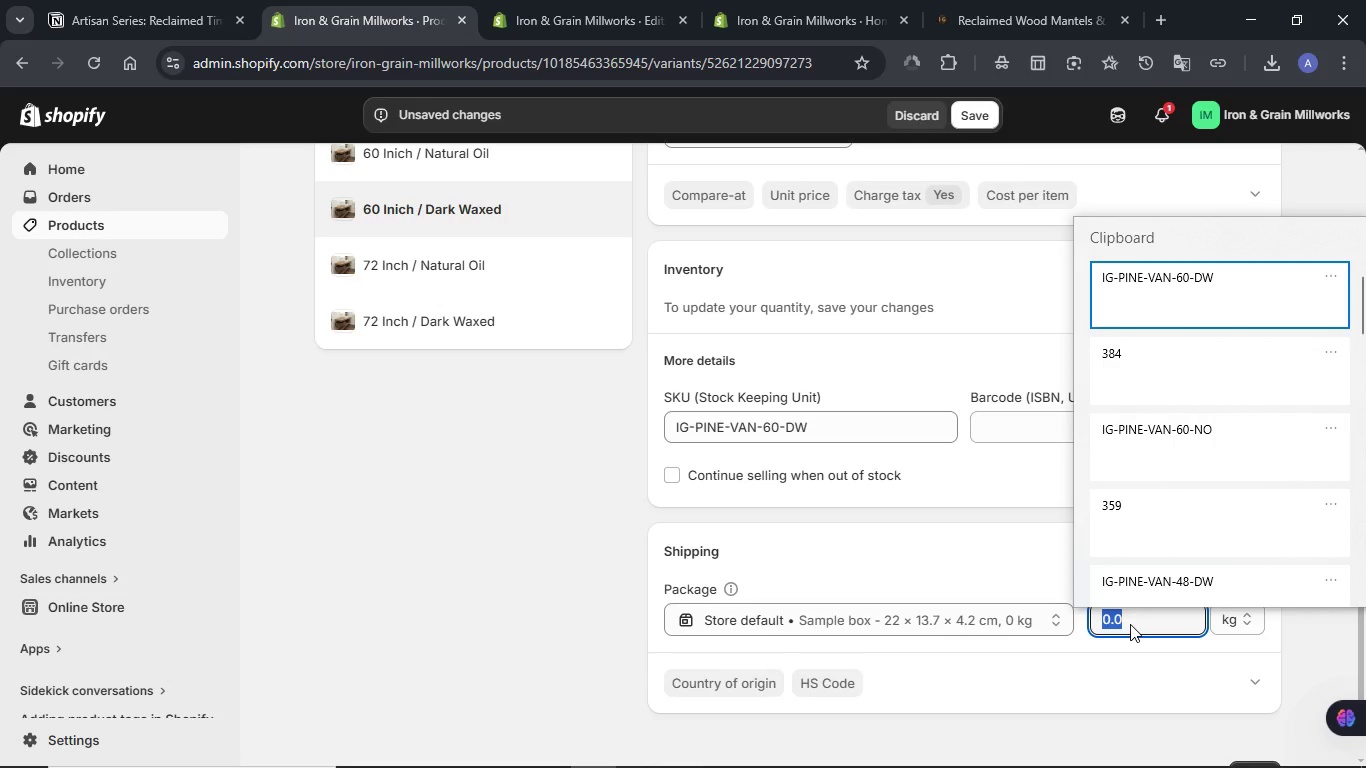 
left_click([1130, 624])
 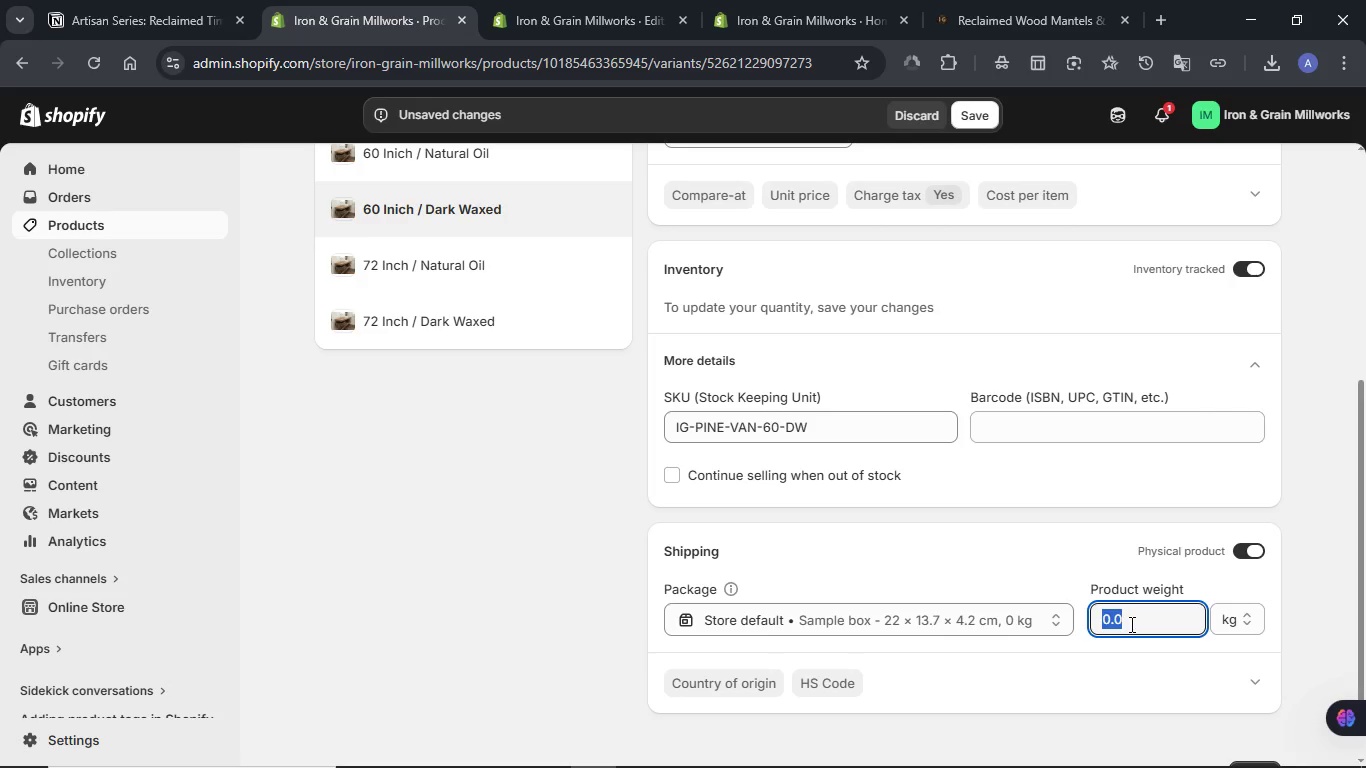 
key(Numpad2)
 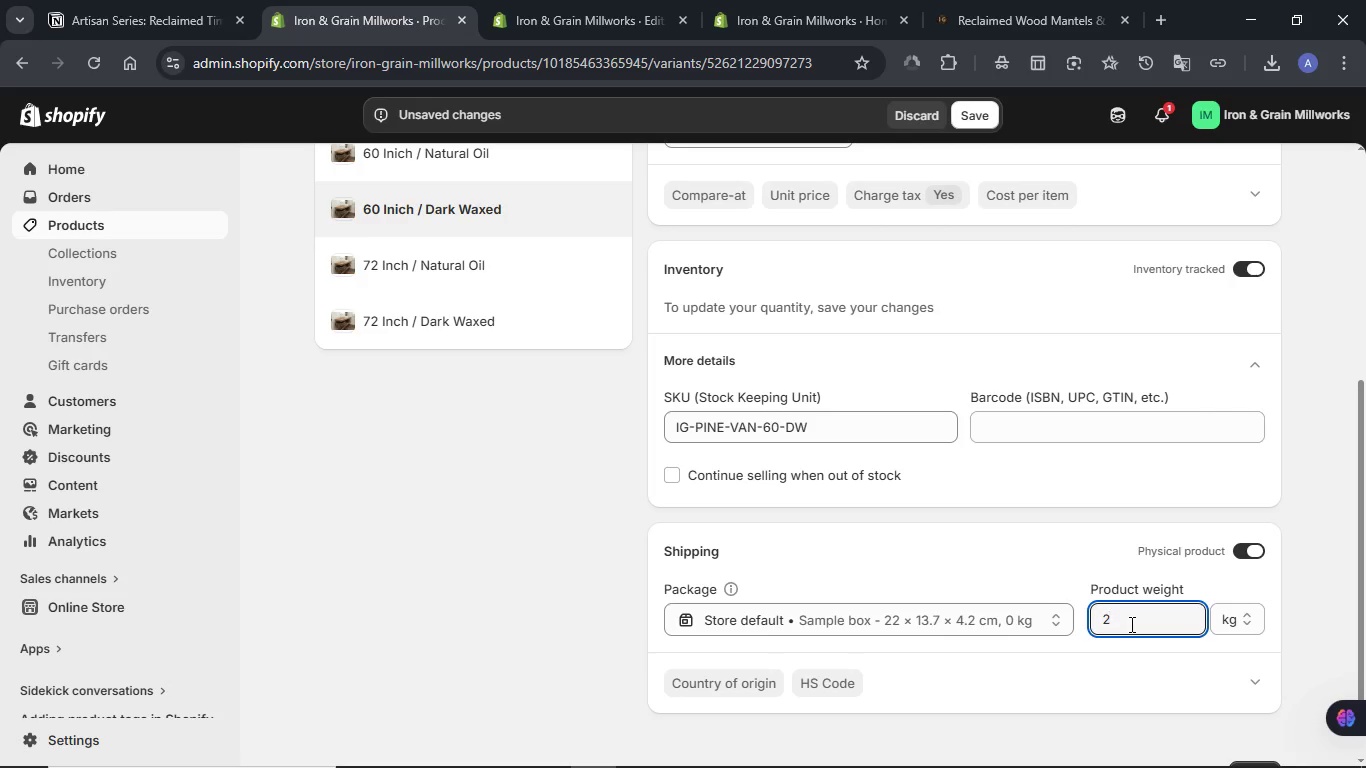 
key(Numpad8)
 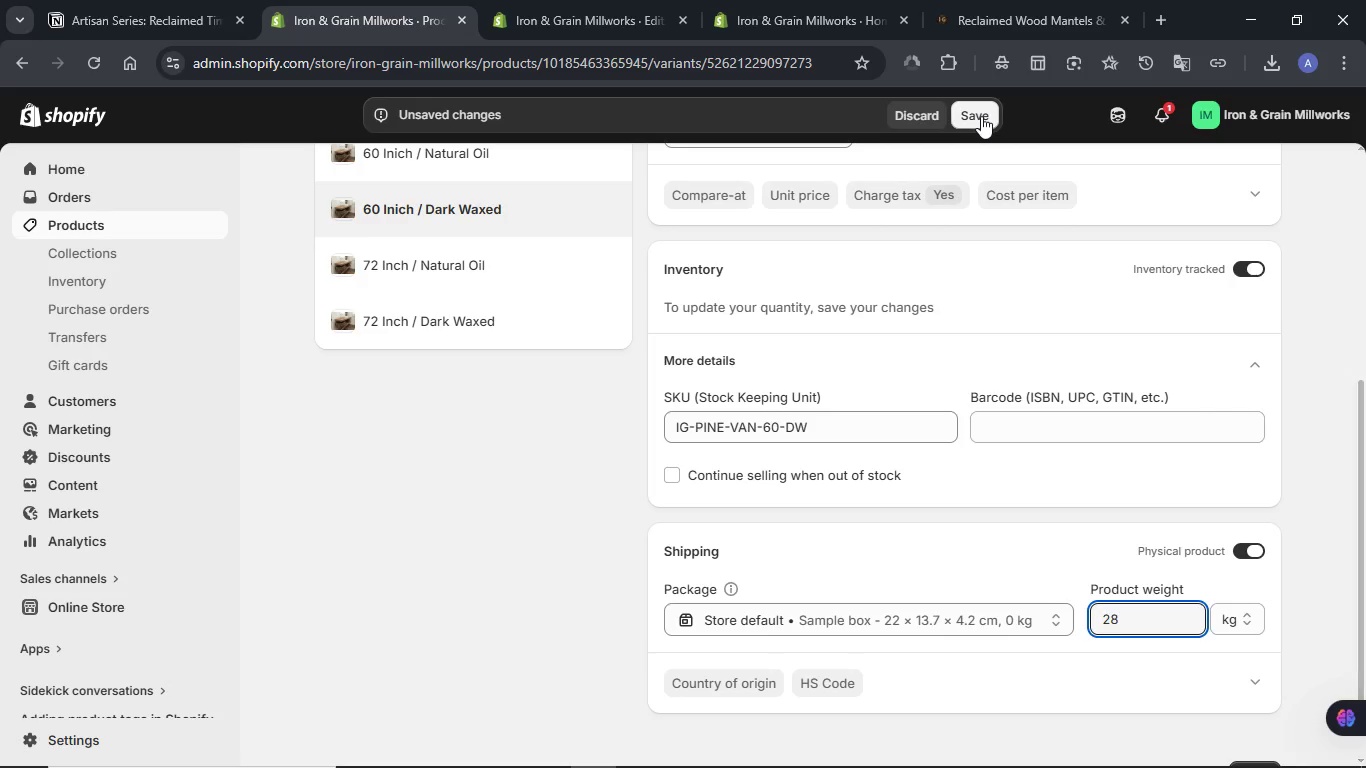 
left_click([981, 116])
 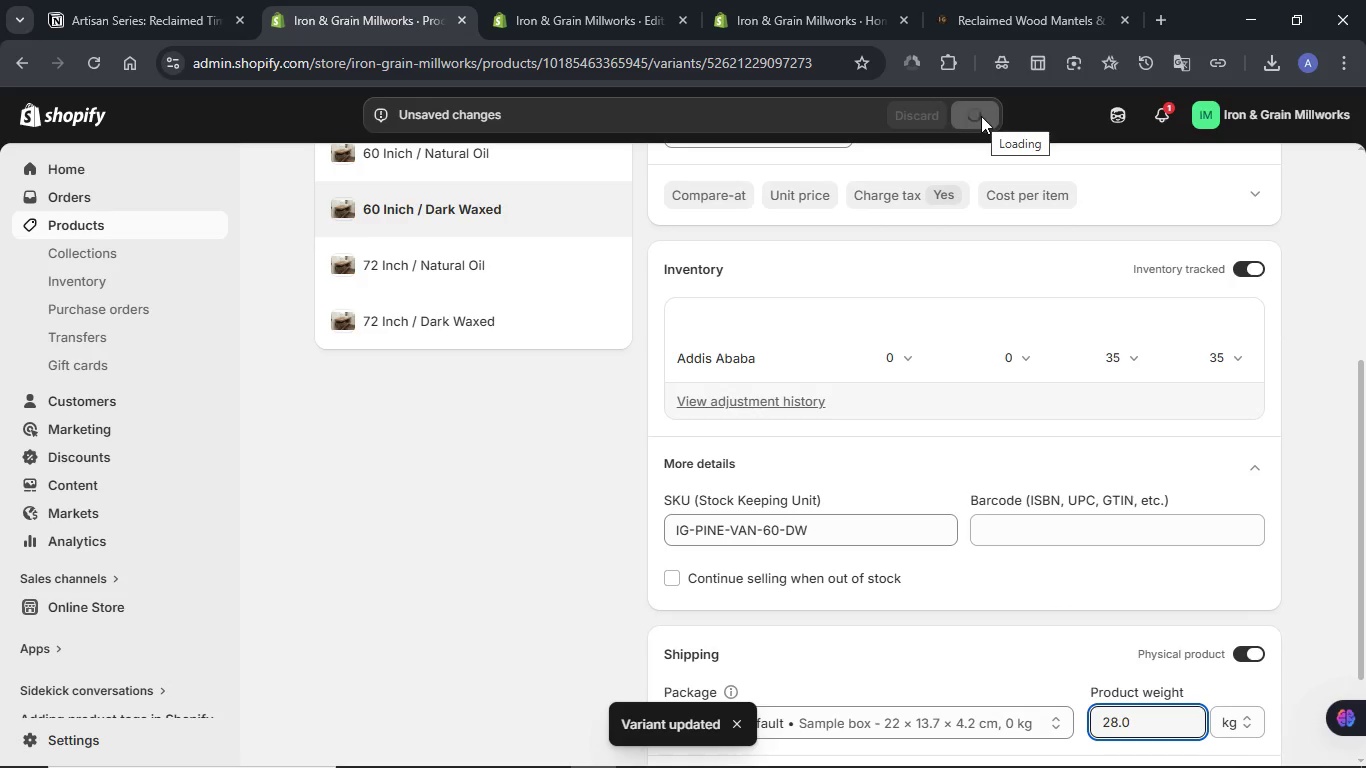 
wait(7.3)
 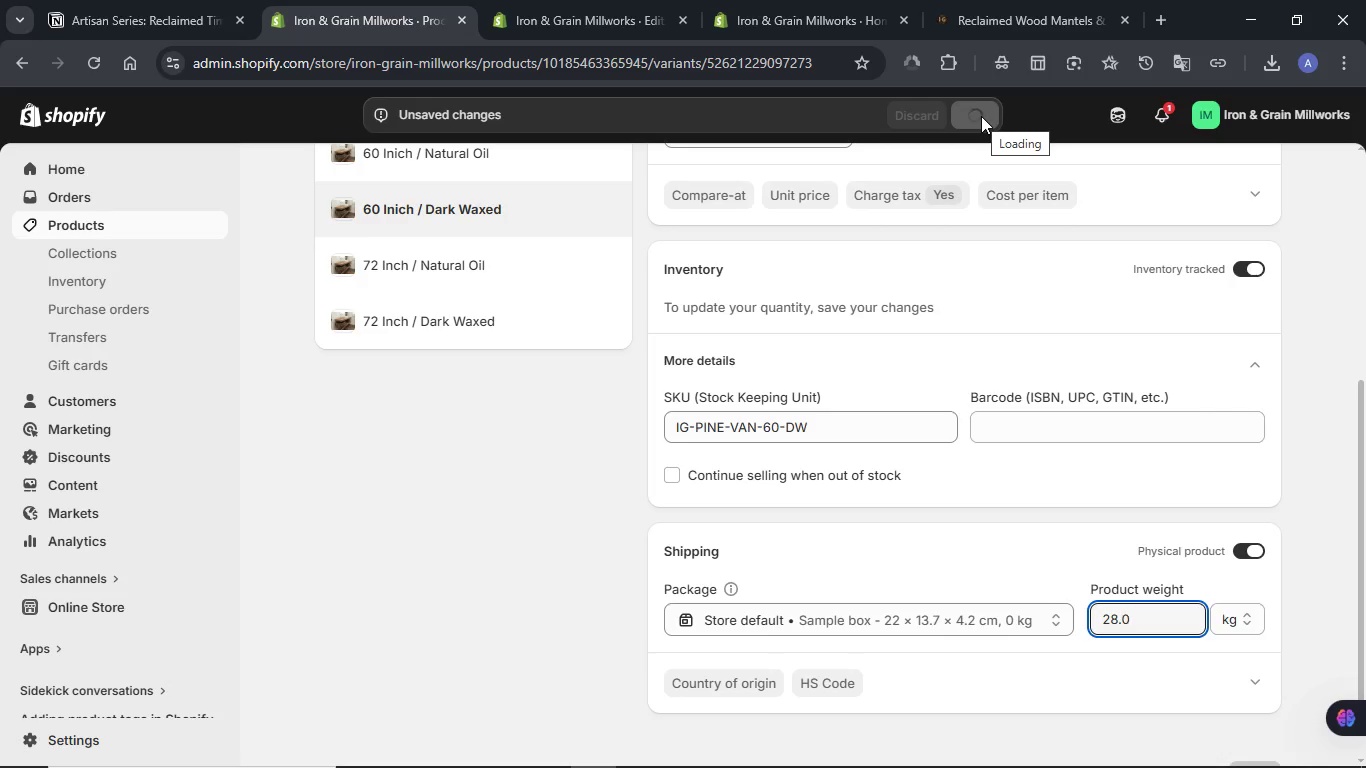 
left_click([1339, 388])
 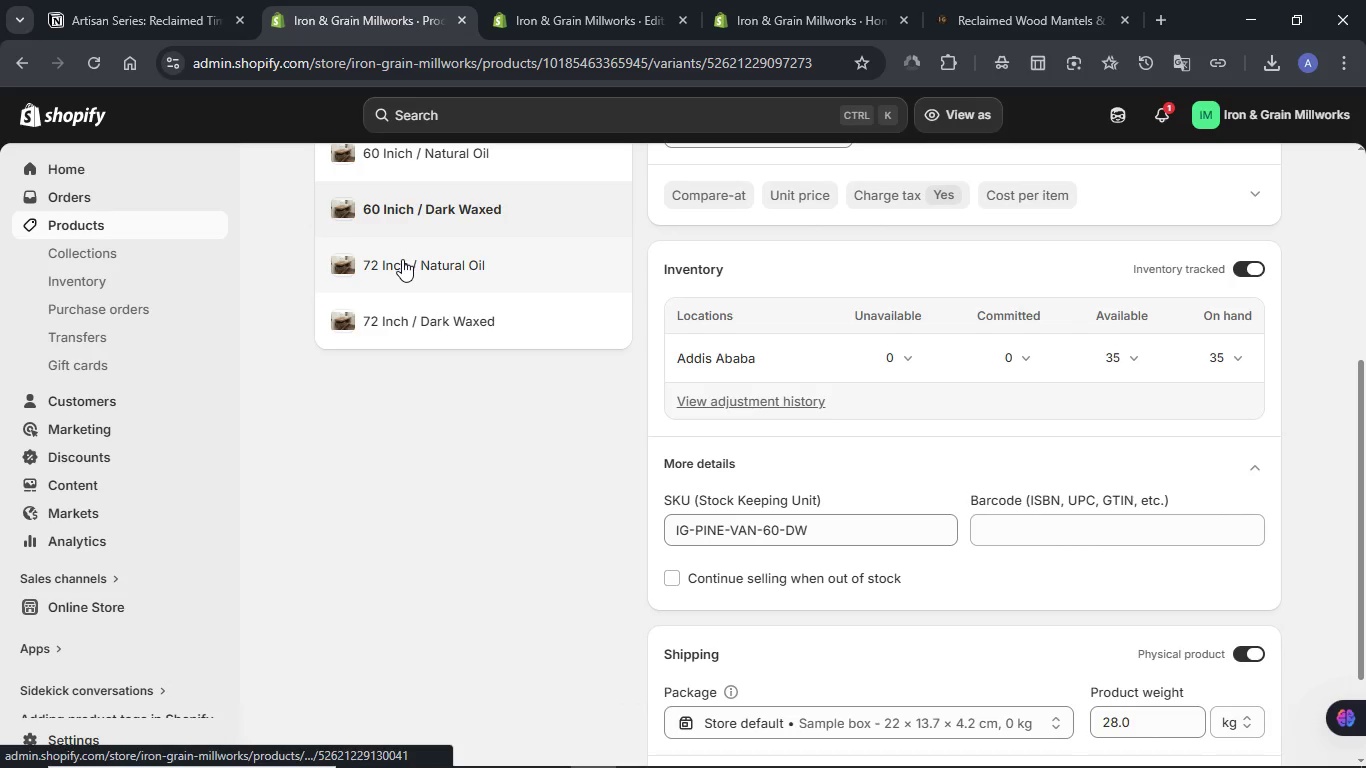 
scroll: coordinate [495, 344], scroll_direction: down, amount: 3.0
 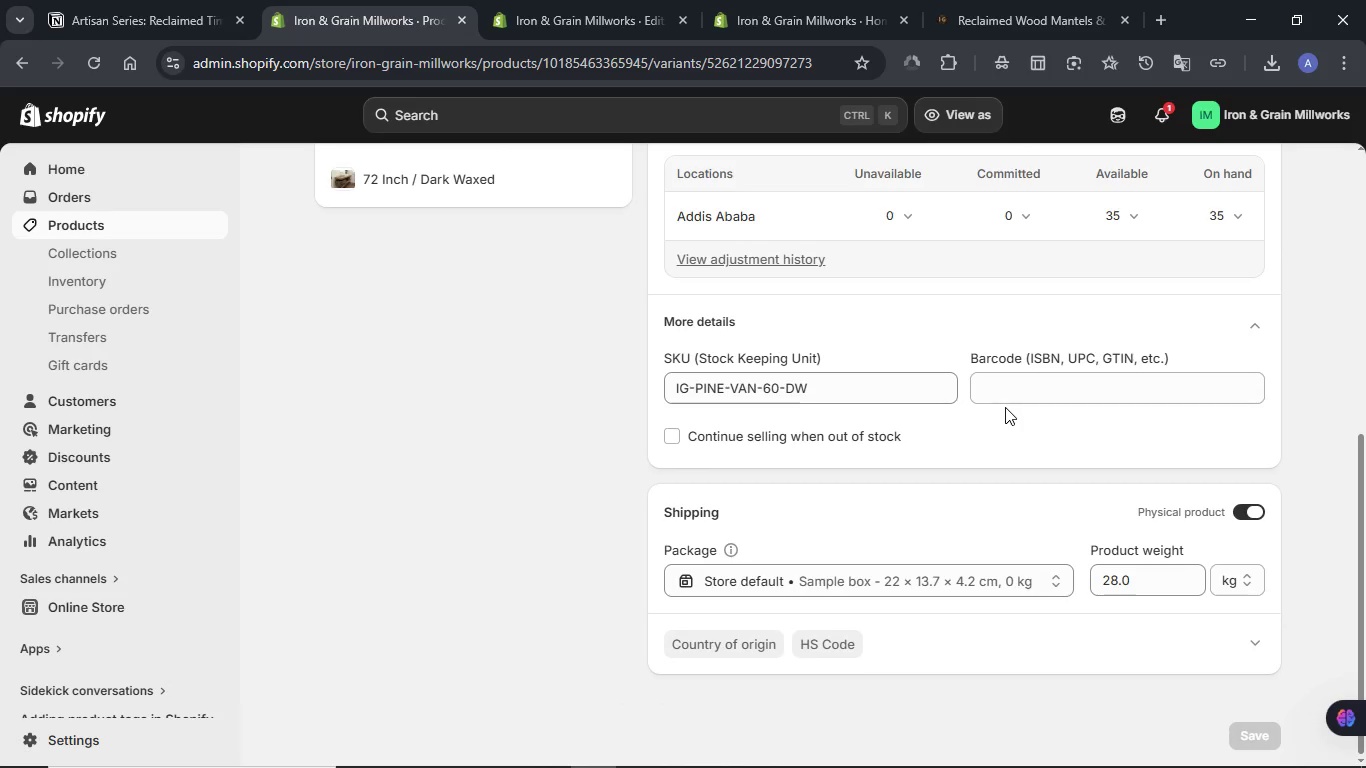 
scroll: coordinate [1005, 407], scroll_direction: up, amount: 1.0
 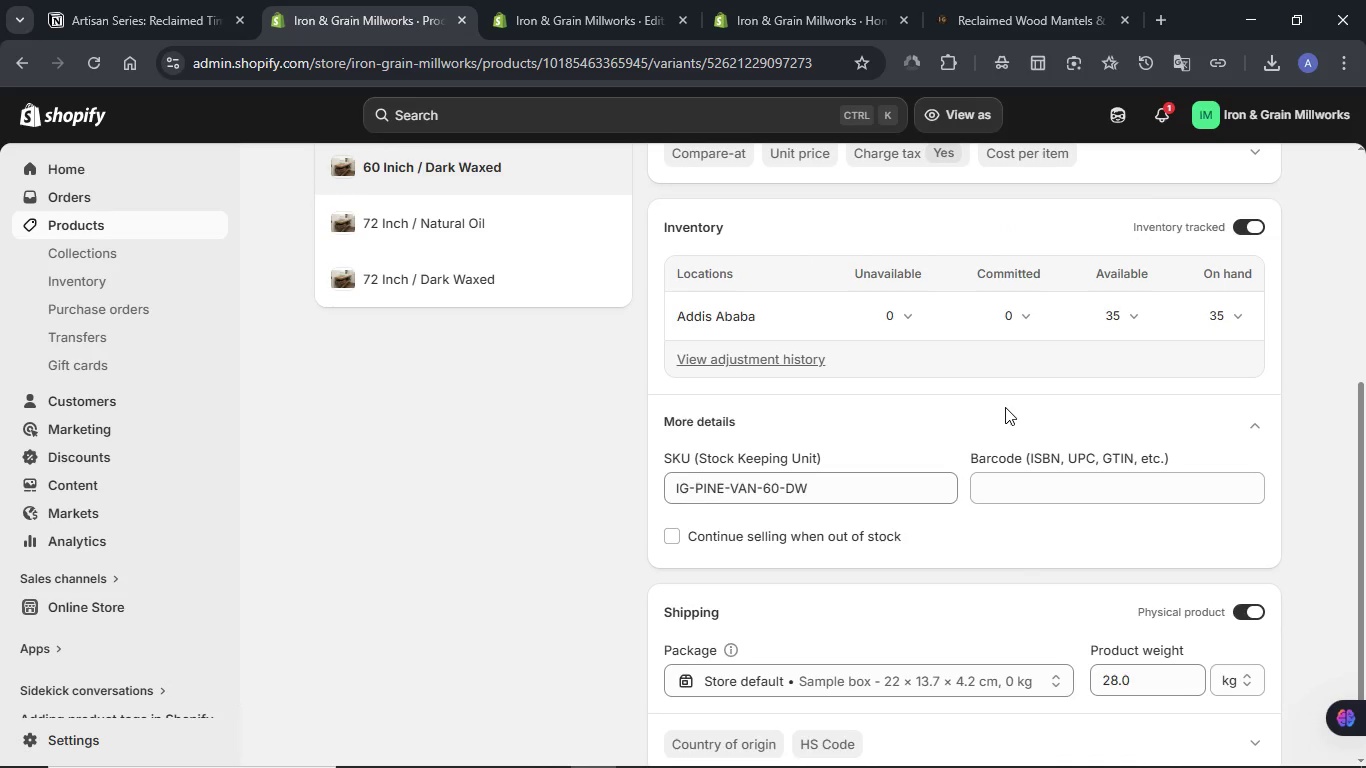 
scroll: coordinate [1005, 407], scroll_direction: down, amount: 1.0
 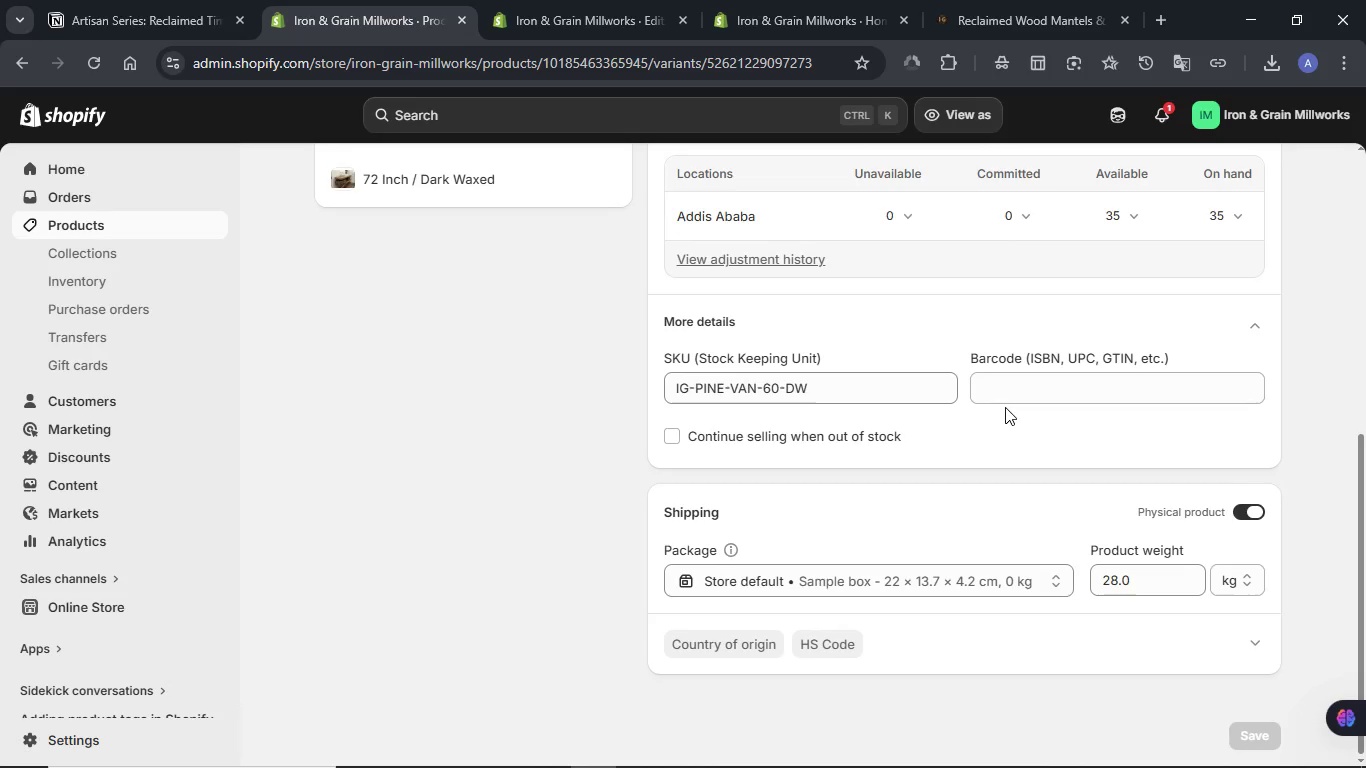 
scroll: coordinate [1005, 407], scroll_direction: up, amount: 2.0
 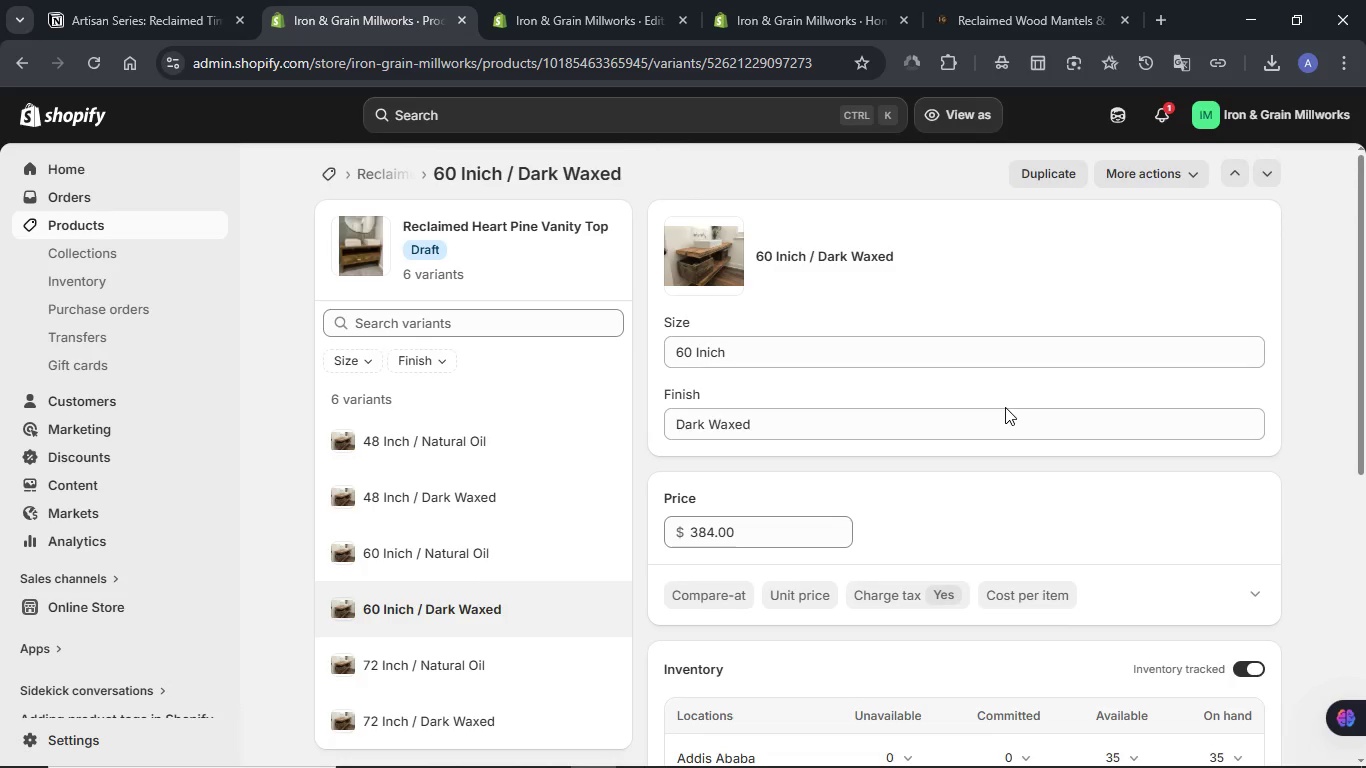 
scroll: coordinate [442, 462], scroll_direction: down, amount: 2.0
 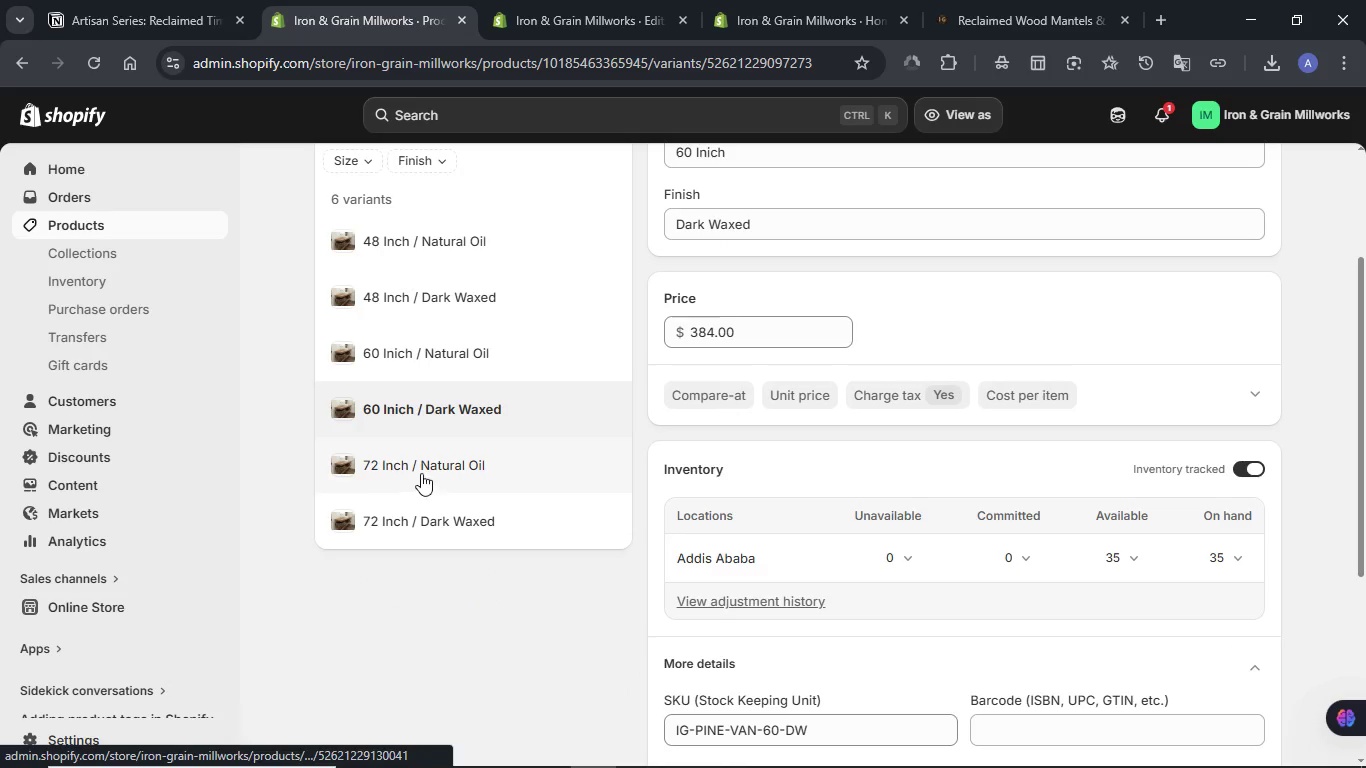 
left_click([421, 472])
 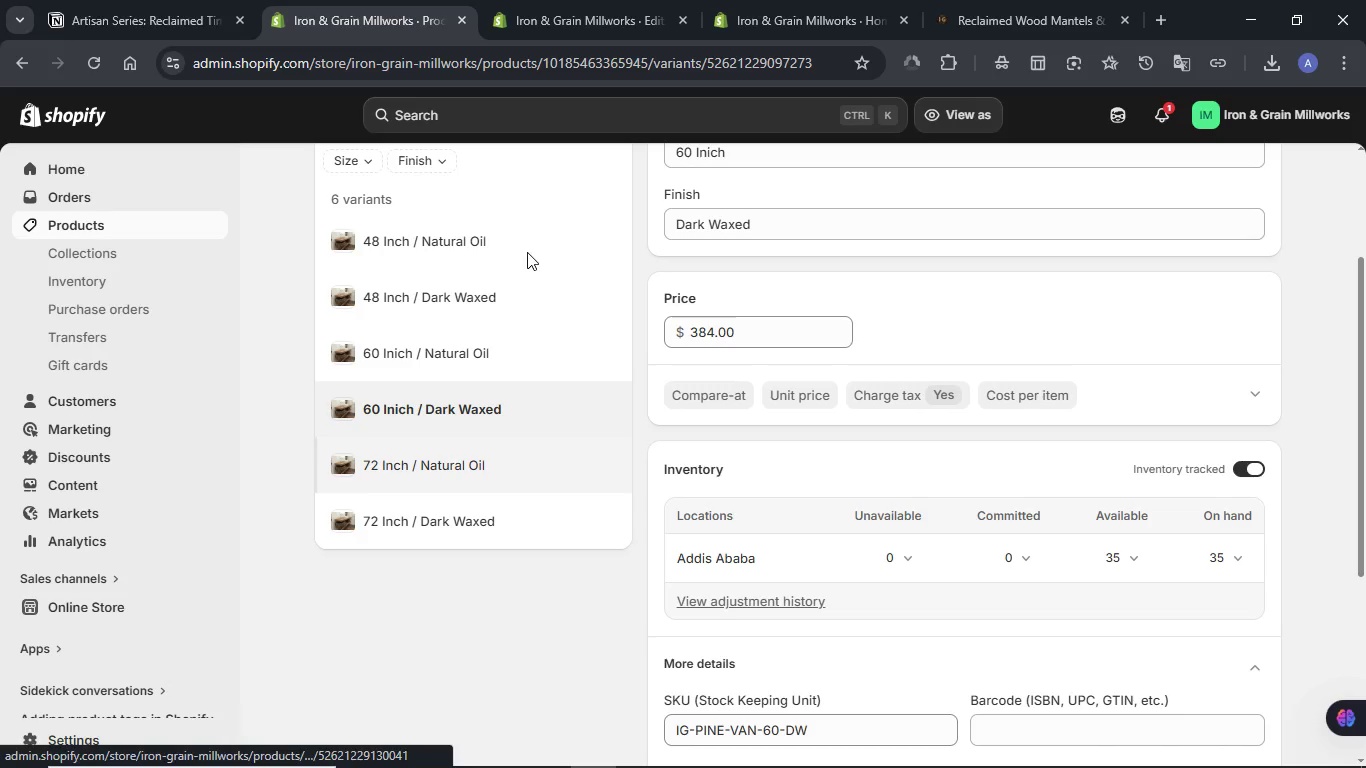 
left_click([56, 9])
 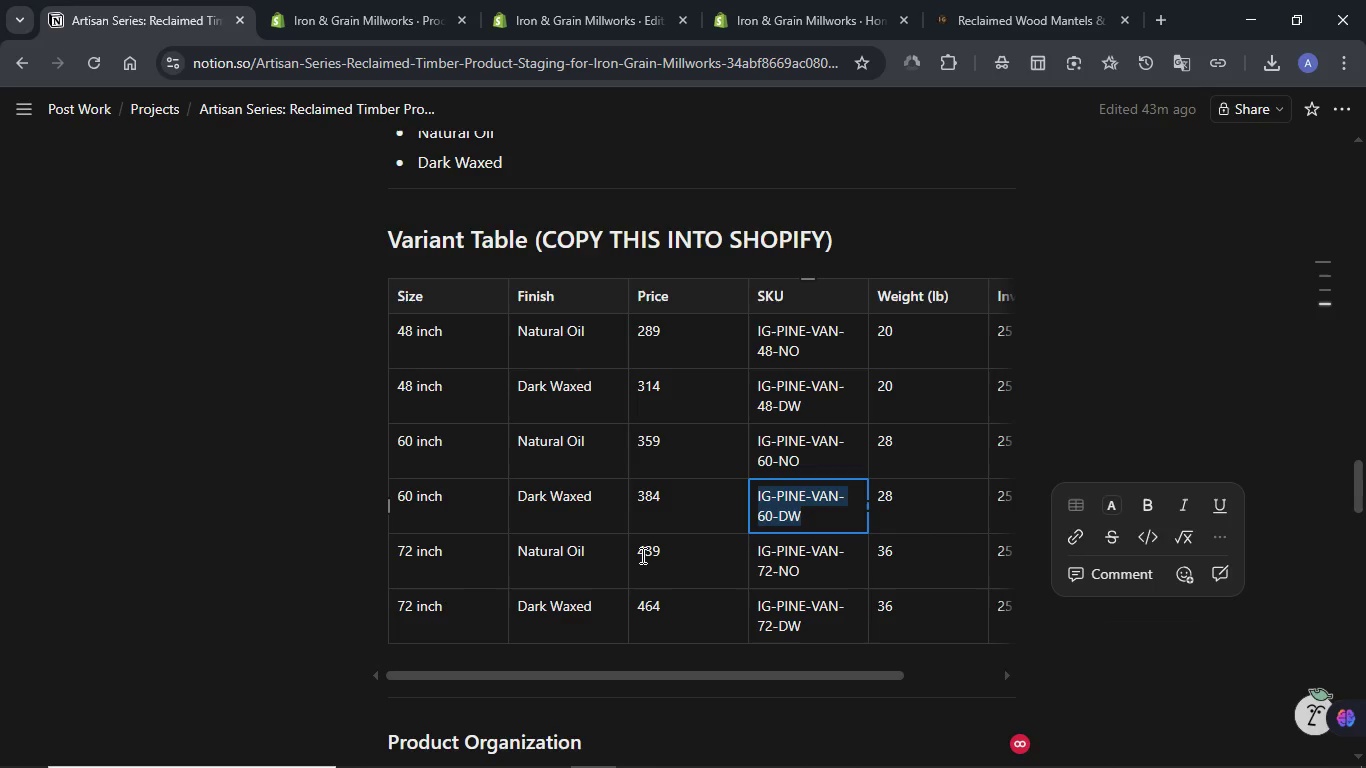 
double_click([643, 552])
 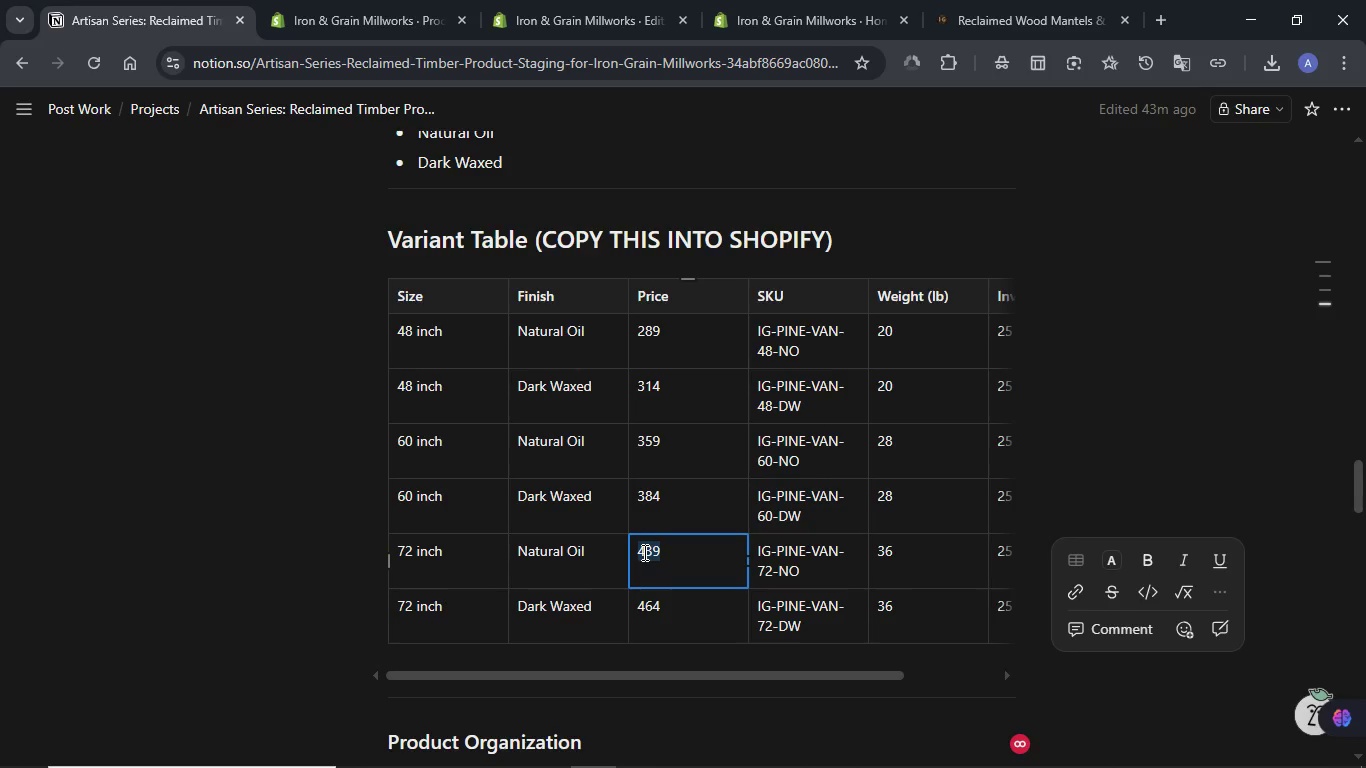 
key(Control+C)
 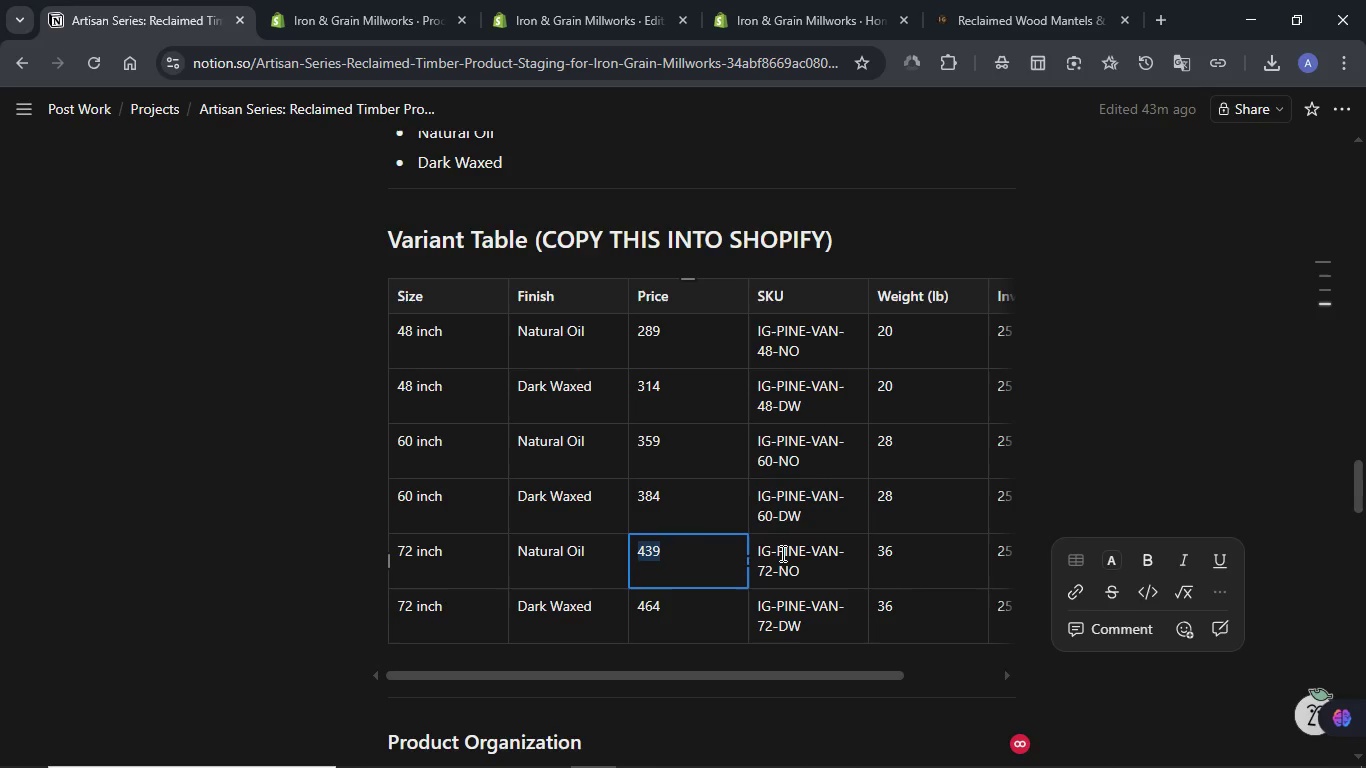 
double_click([781, 553])
 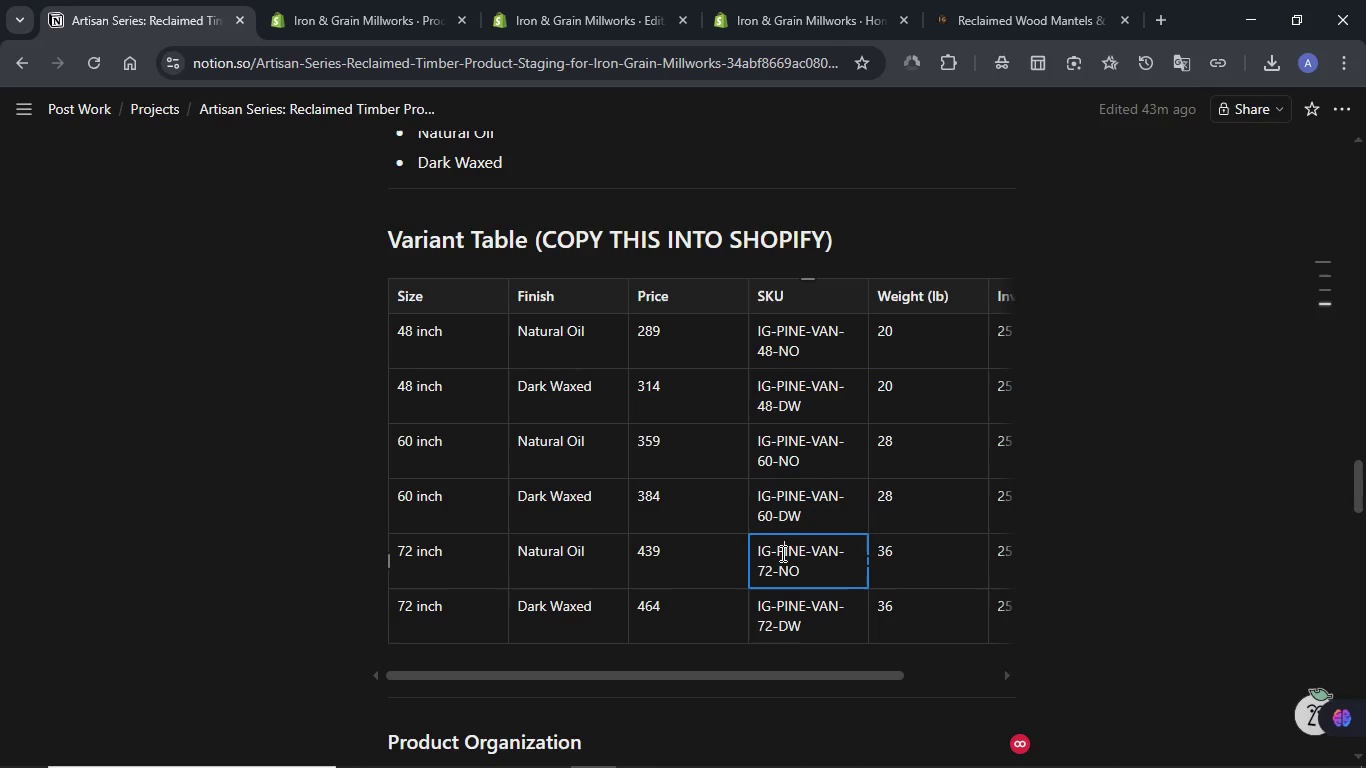 
triple_click([781, 553])
 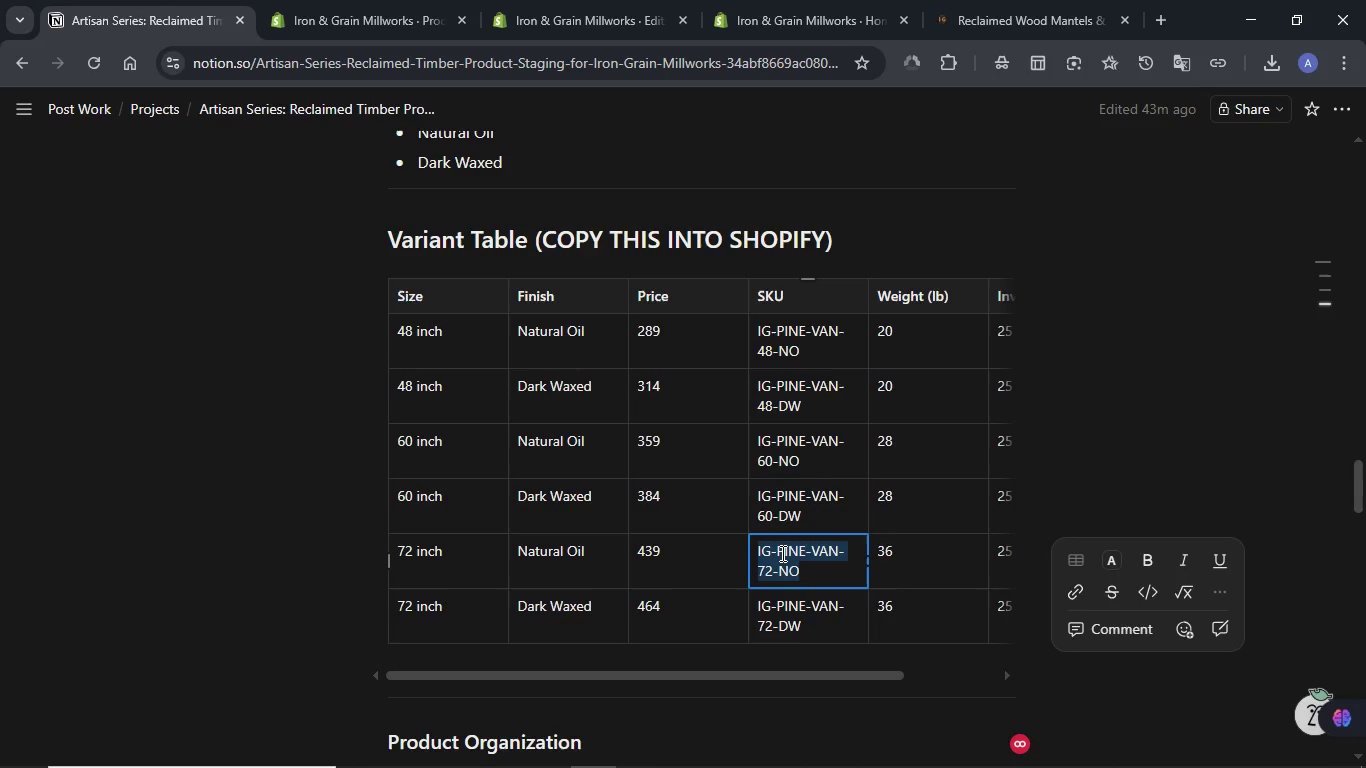 
key(Control+C)
 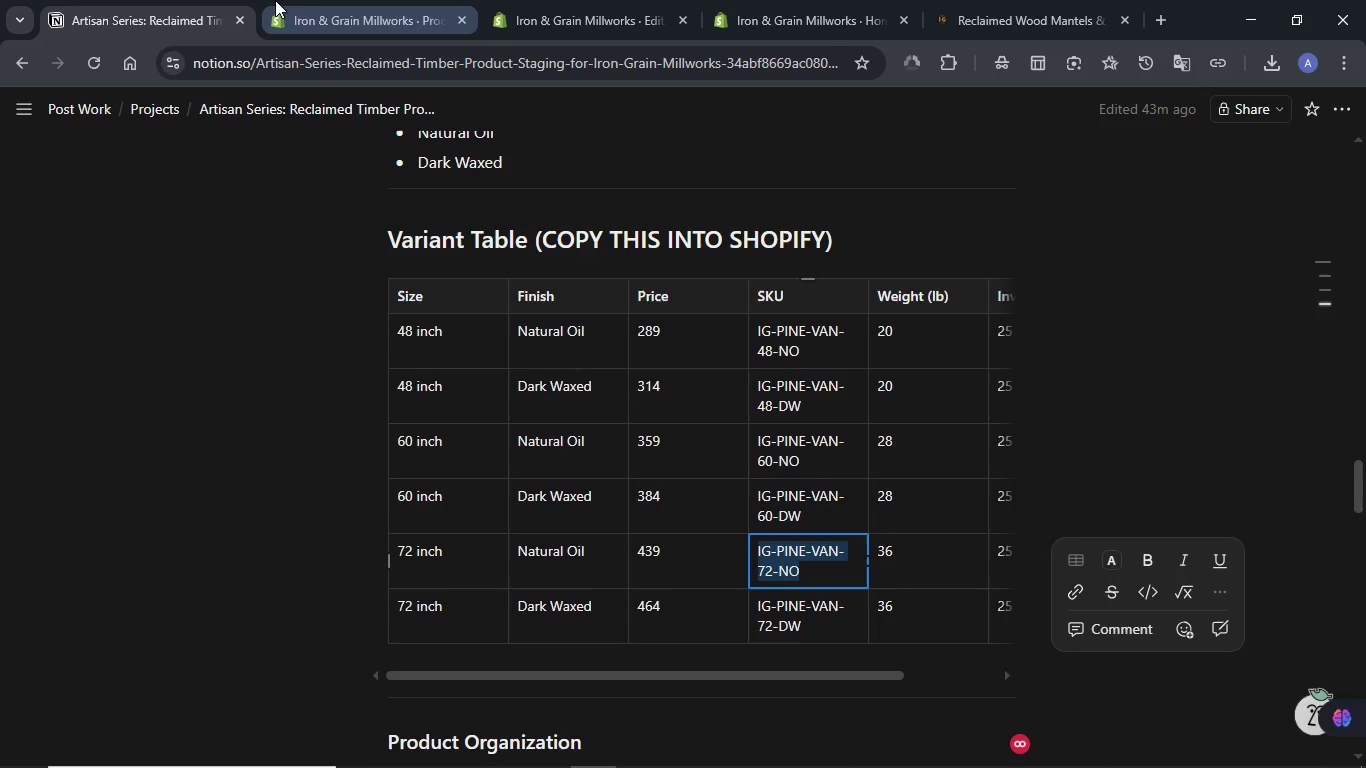 
left_click([296, 0])
 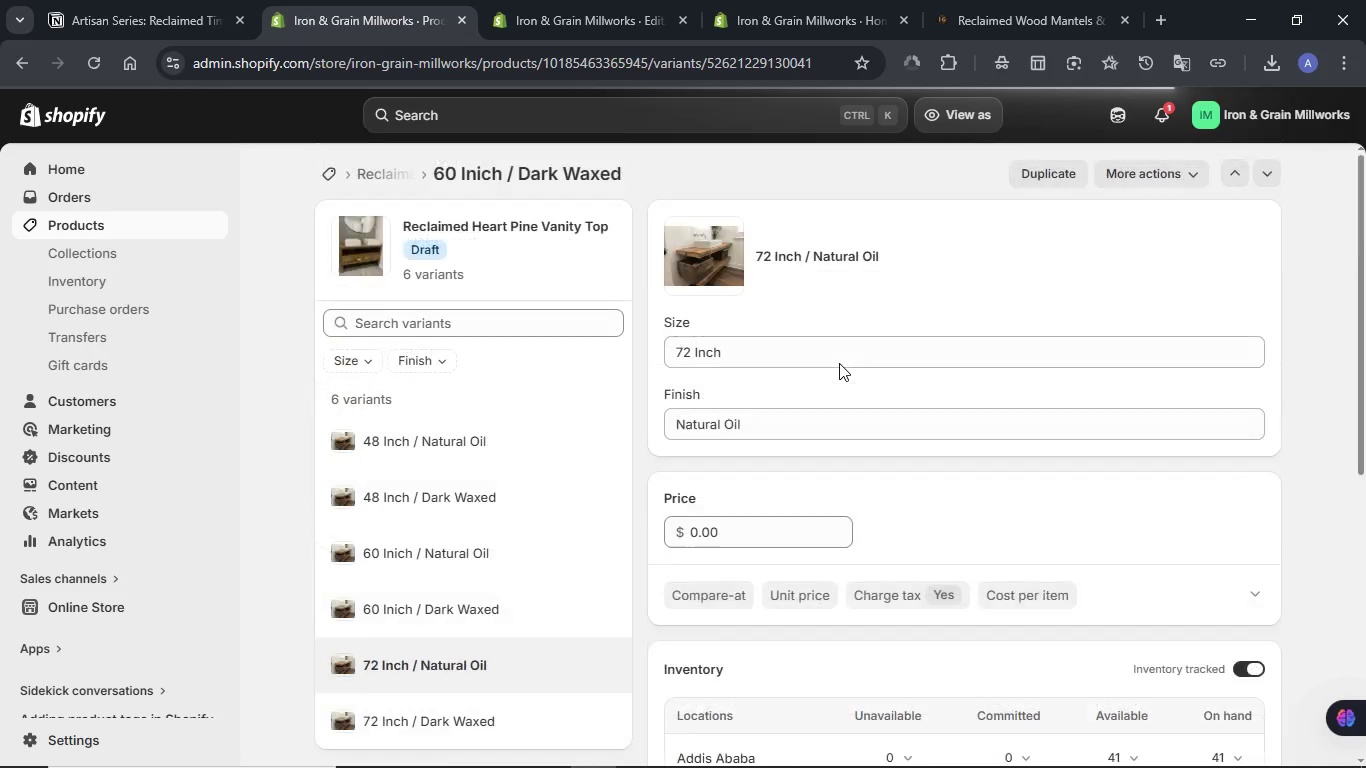 
wait(6.28)
 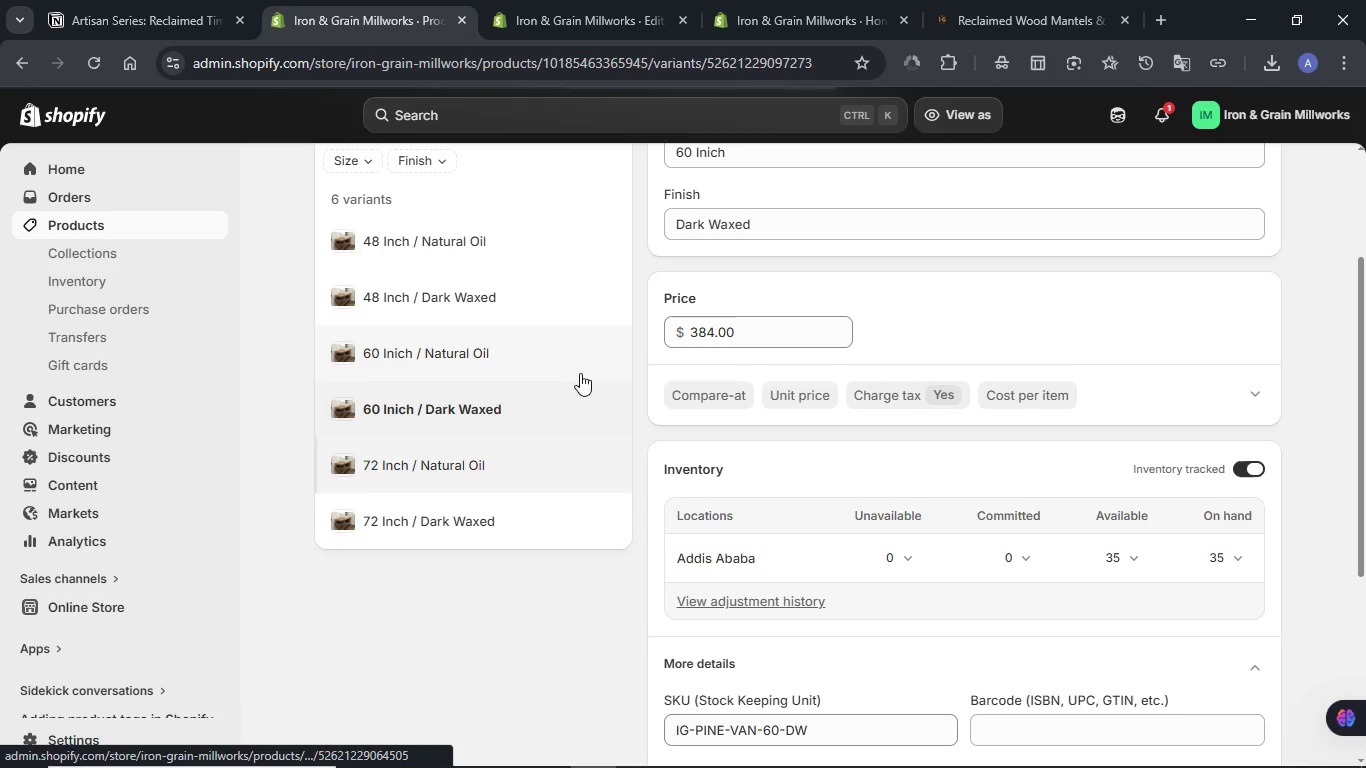 
scroll: coordinate [788, 364], scroll_direction: down, amount: 1.0
 